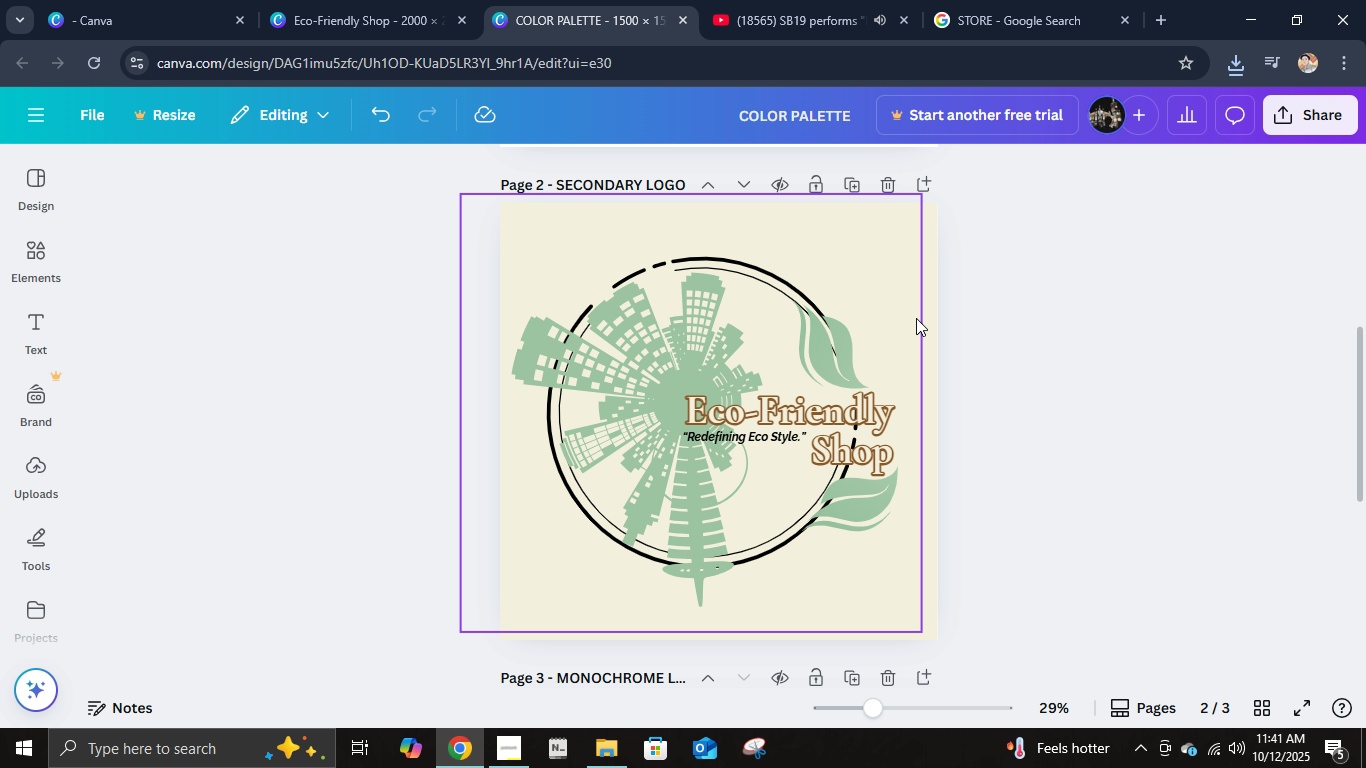 
double_click([926, 325])
 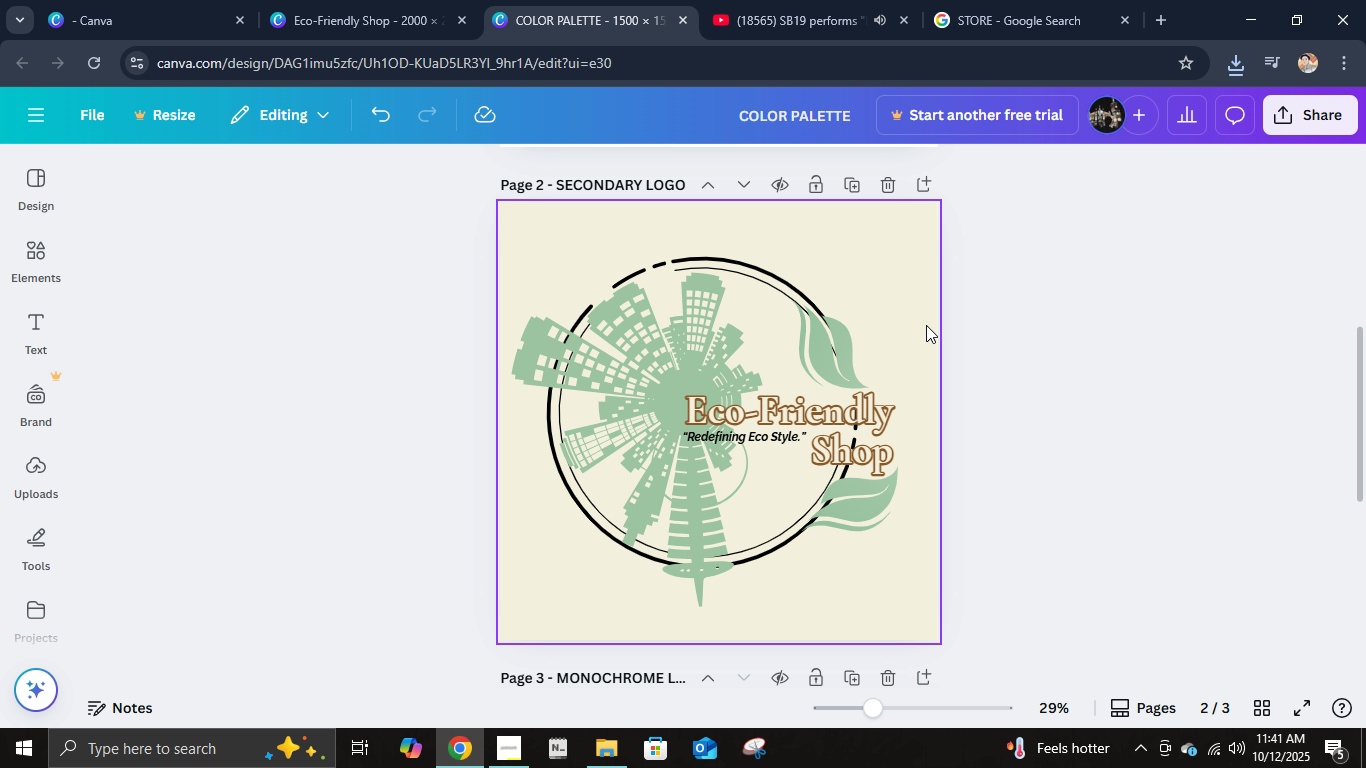 
key(Control+A)
 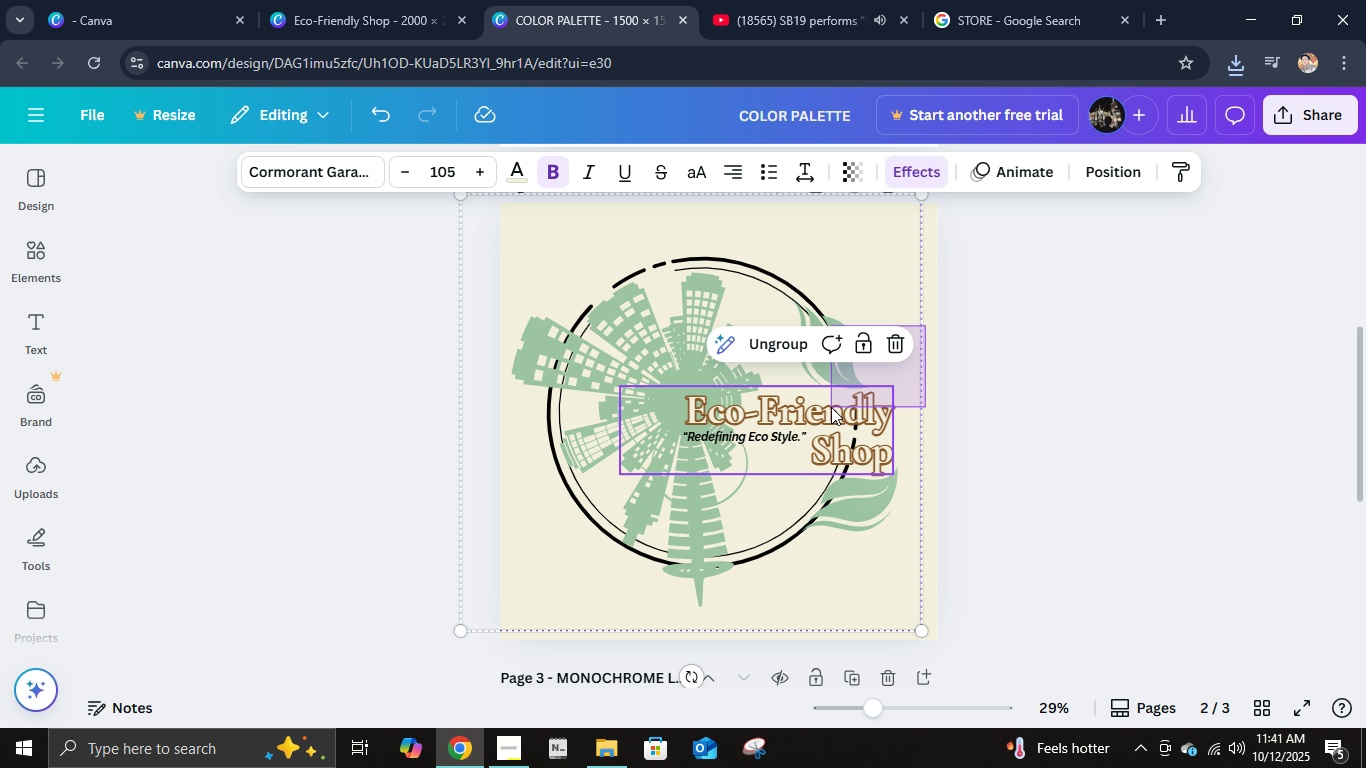 
left_click([831, 407])
 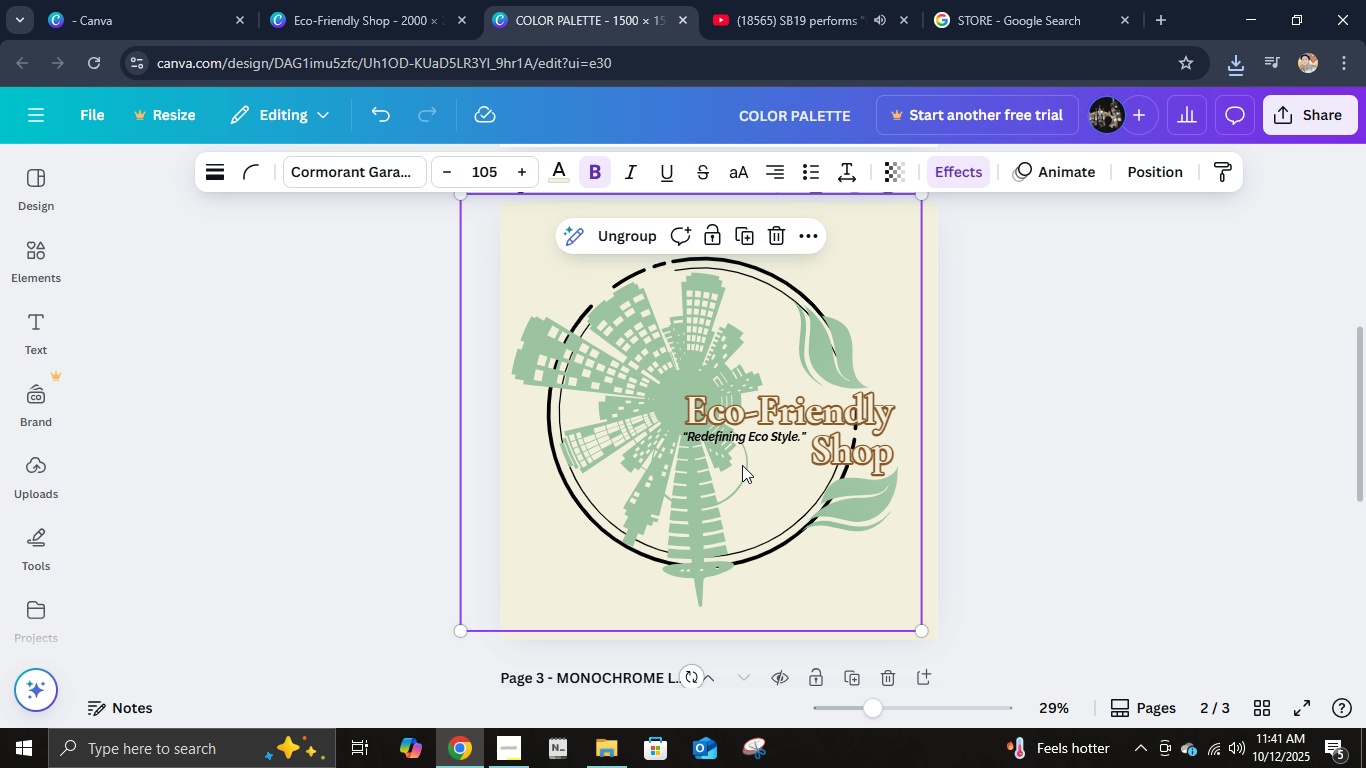 
hold_key(key=ShiftLeft, duration=1.26)
left_click([754, 439])
 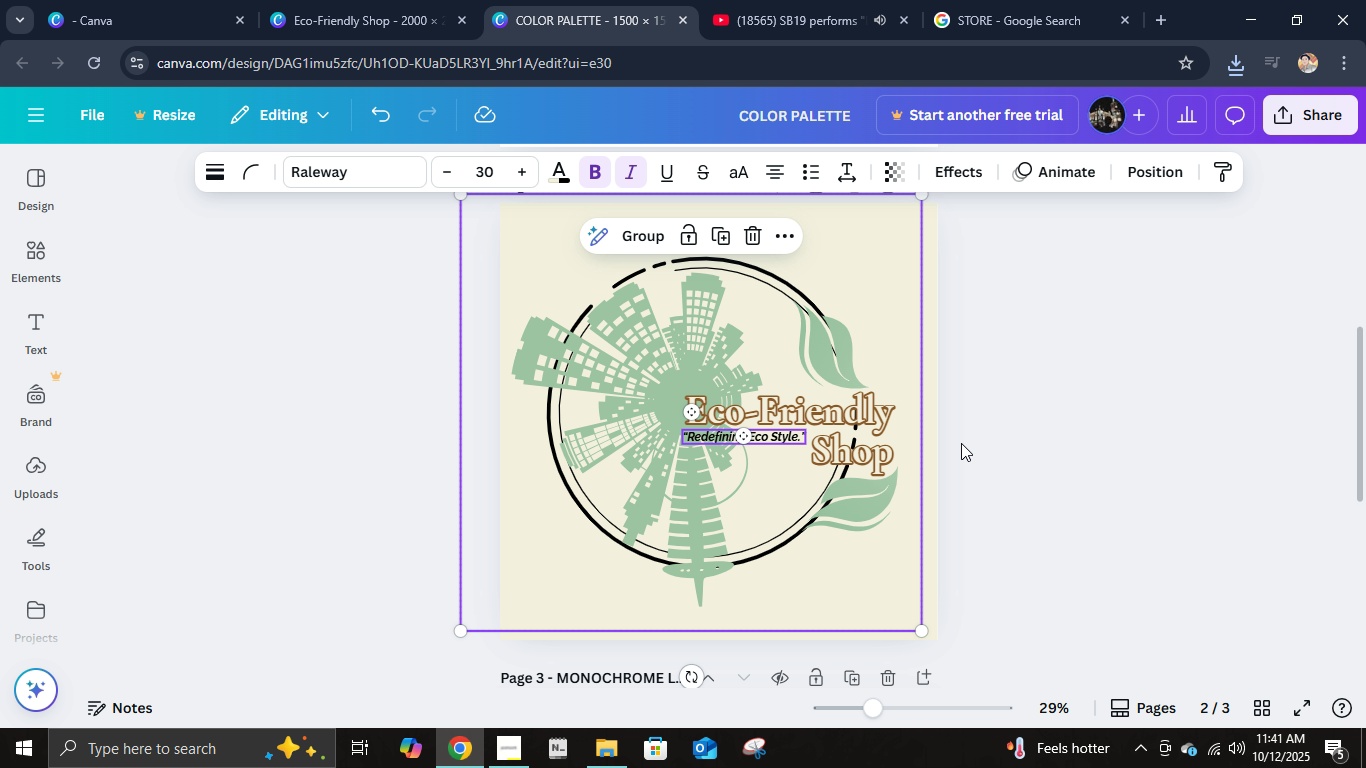 
key(Control+G)
 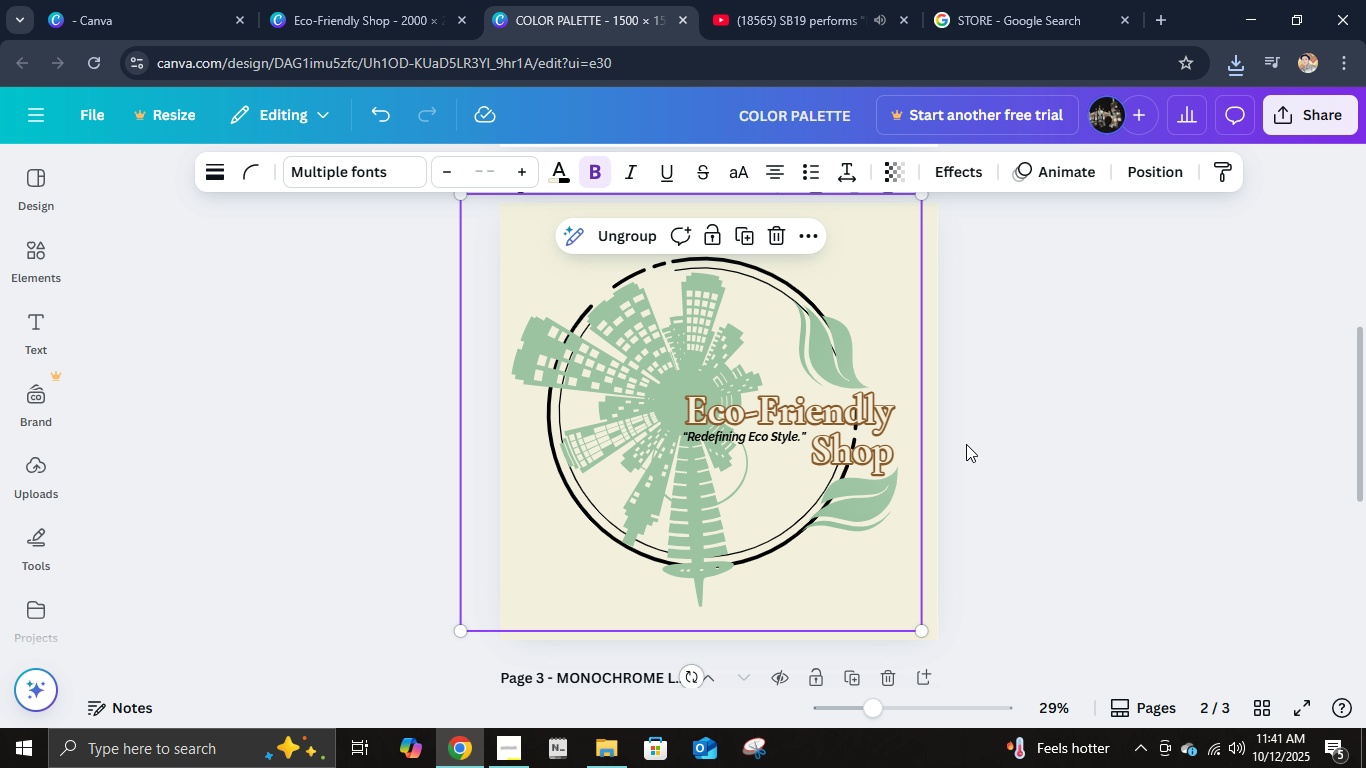 
hold_key(key=ArrowRight, duration=1.52)
 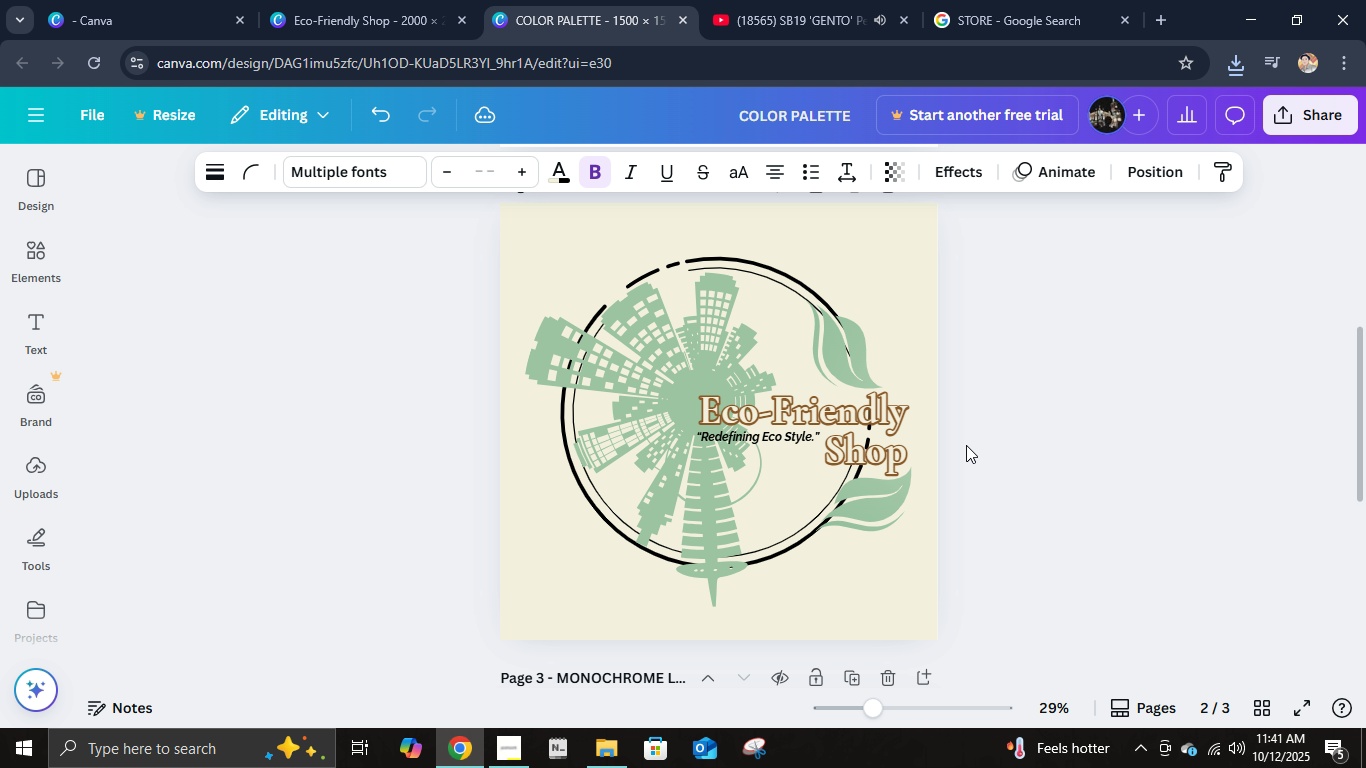 
hold_key(key=ArrowRight, duration=0.48)
 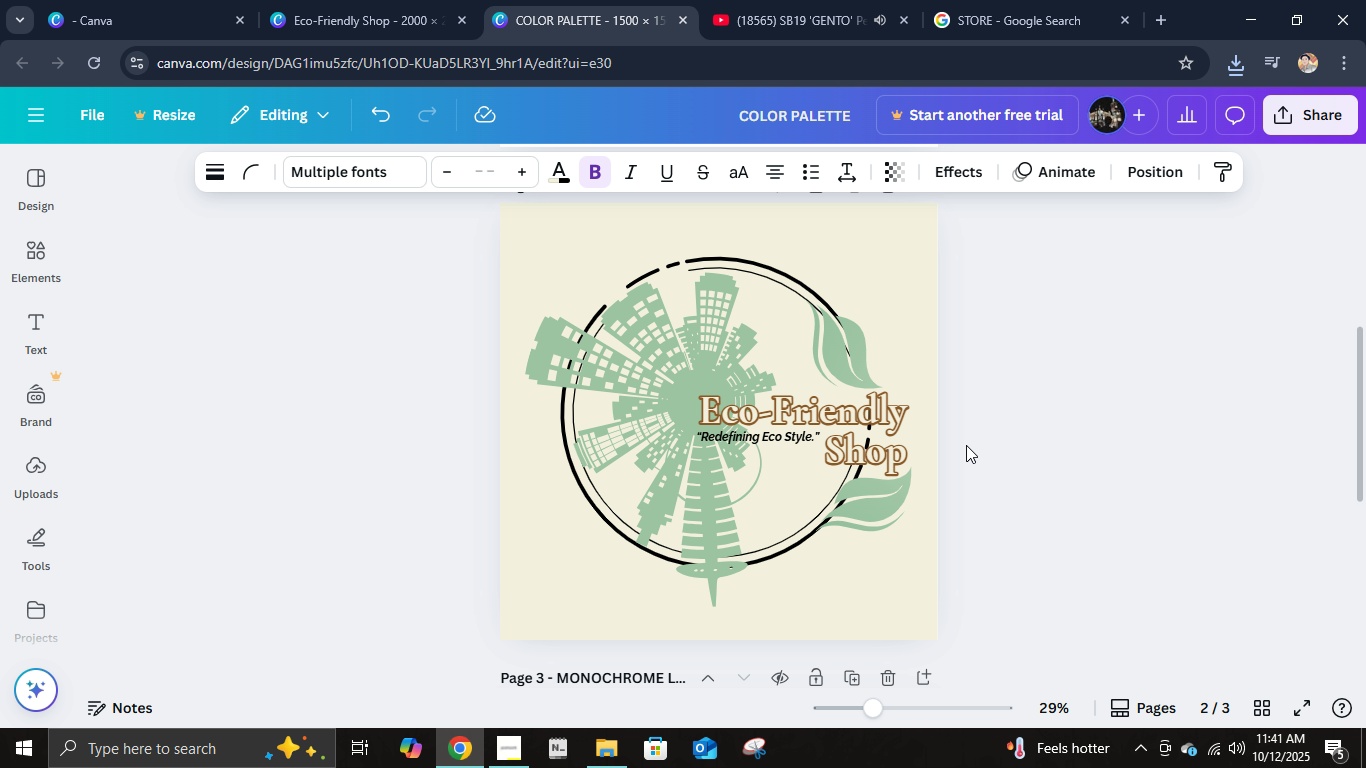 
hold_key(key=ArrowUp, duration=0.4)
 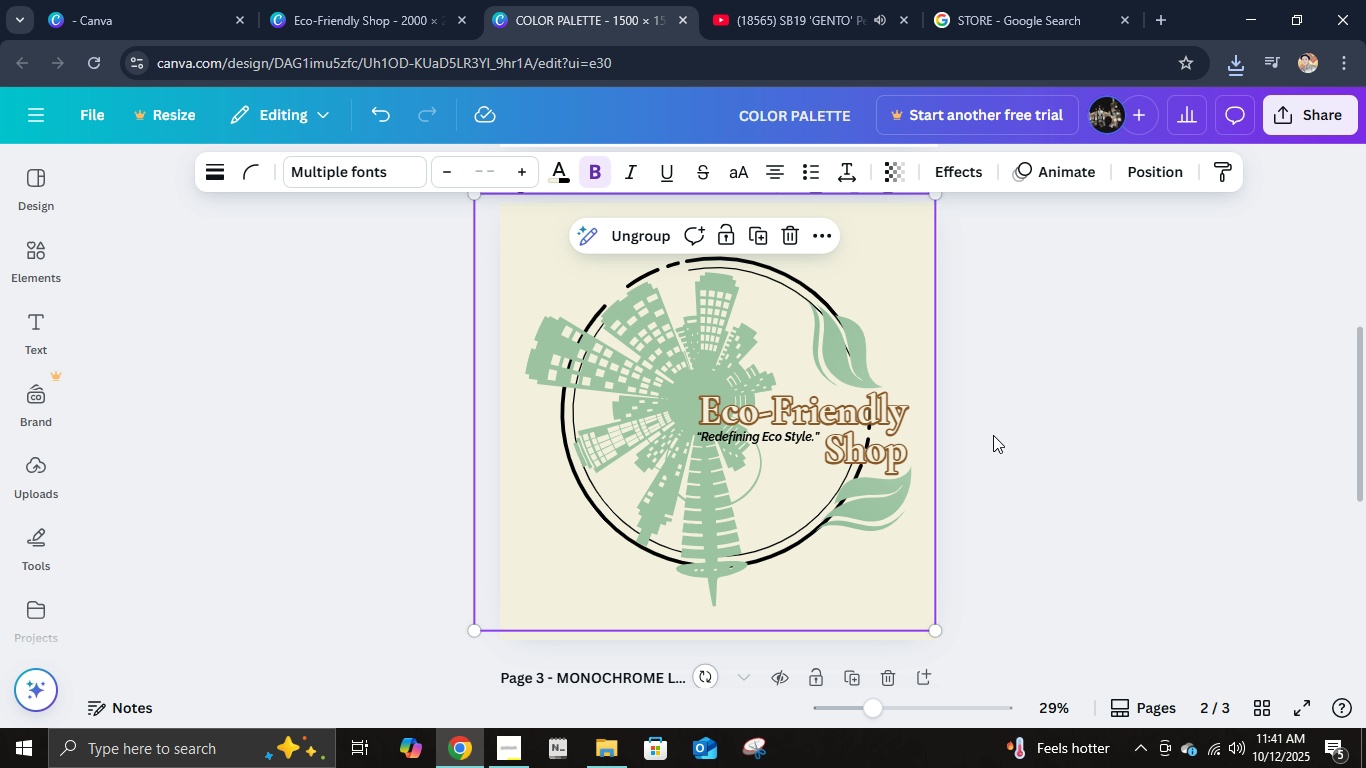 
key(ArrowUp)
 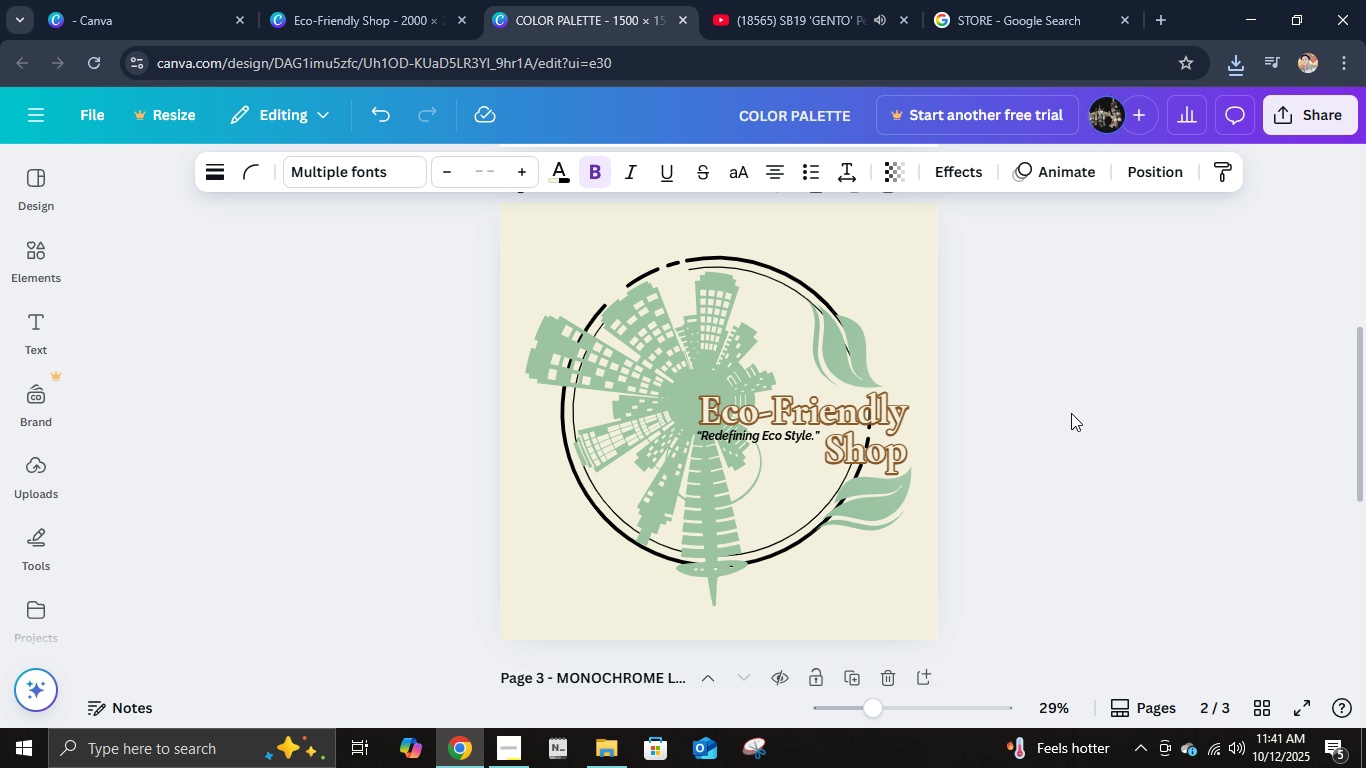 
key(ArrowUp)
 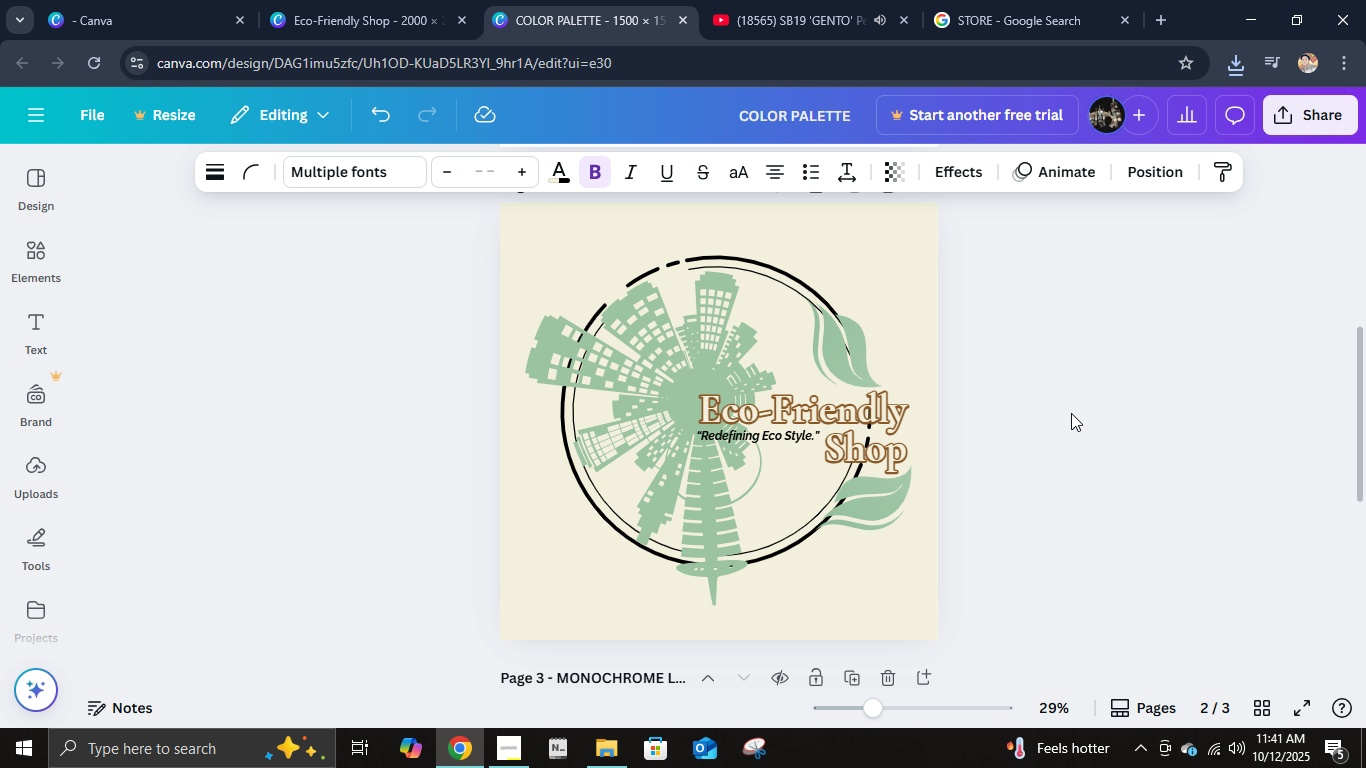 
key(ArrowUp)
 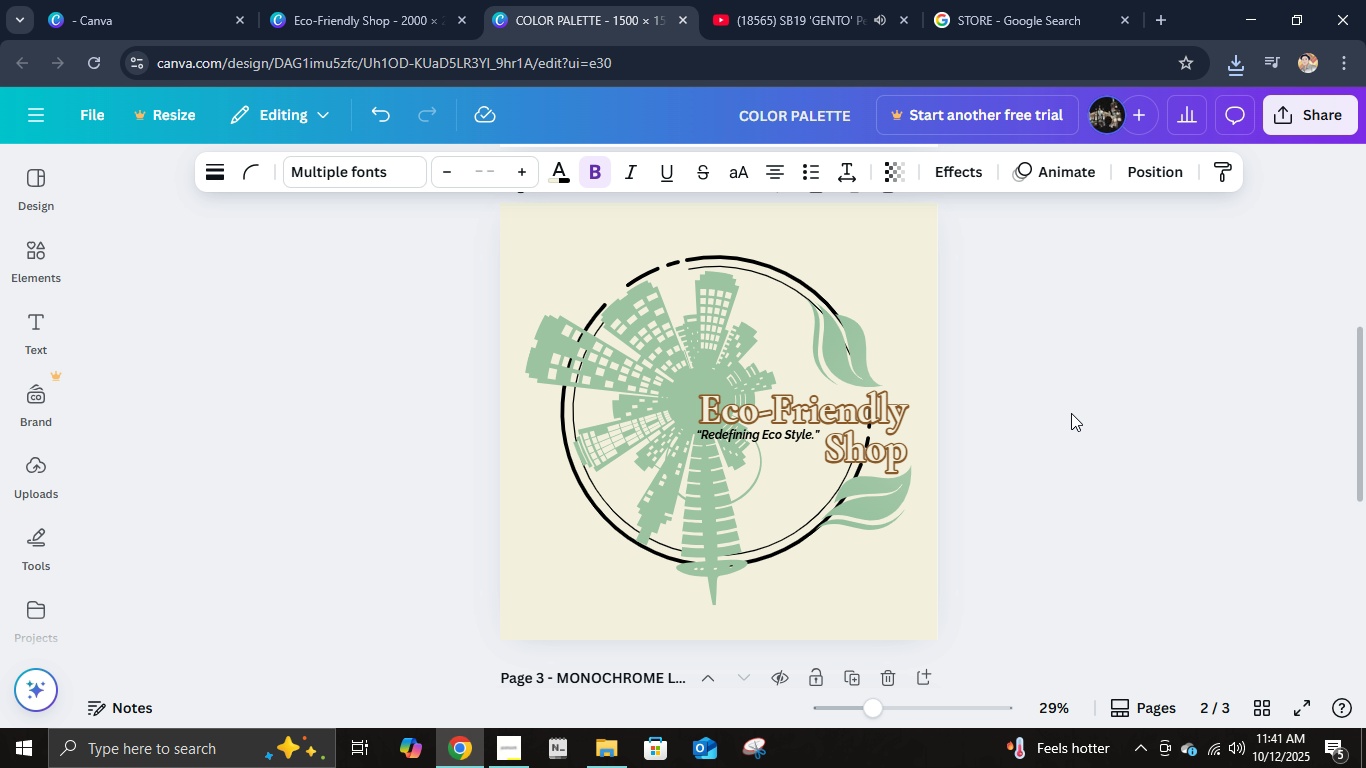 
key(ArrowUp)
 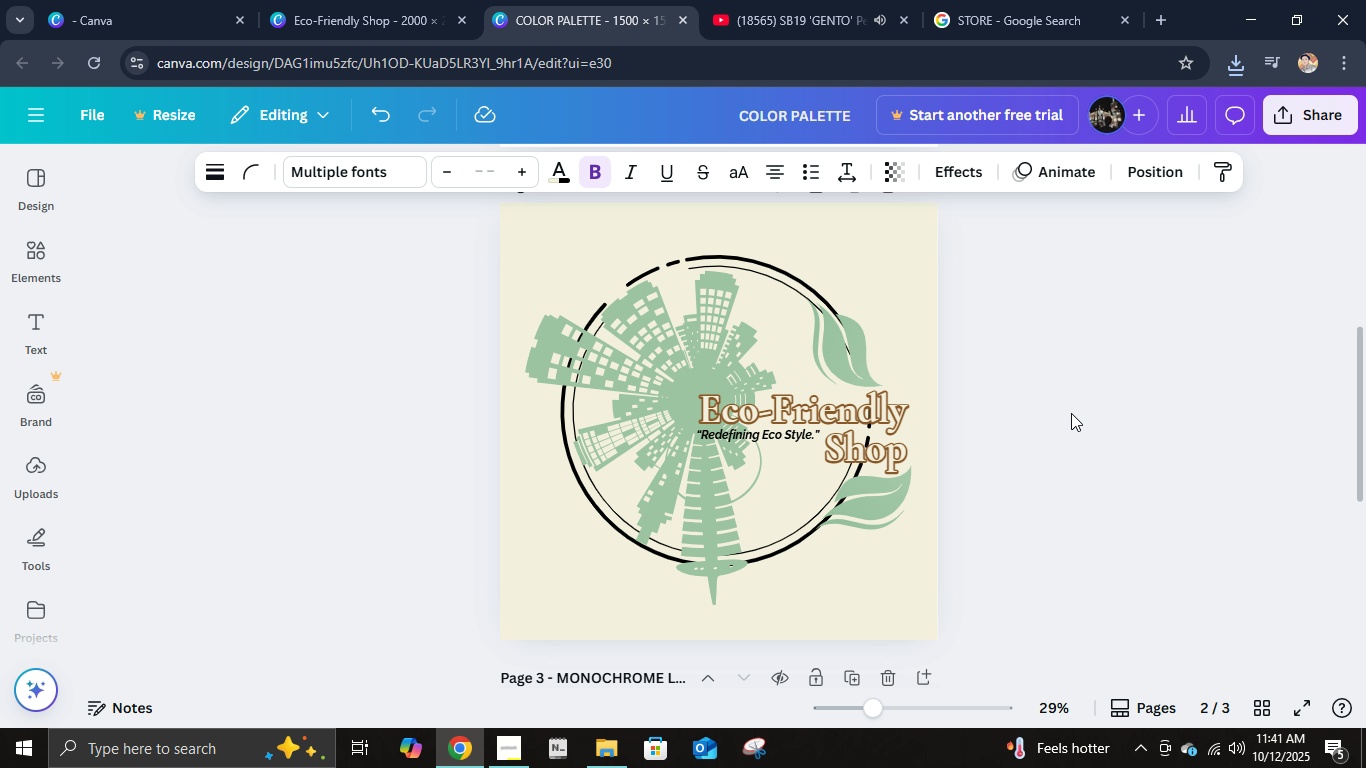 
key(ArrowUp)
 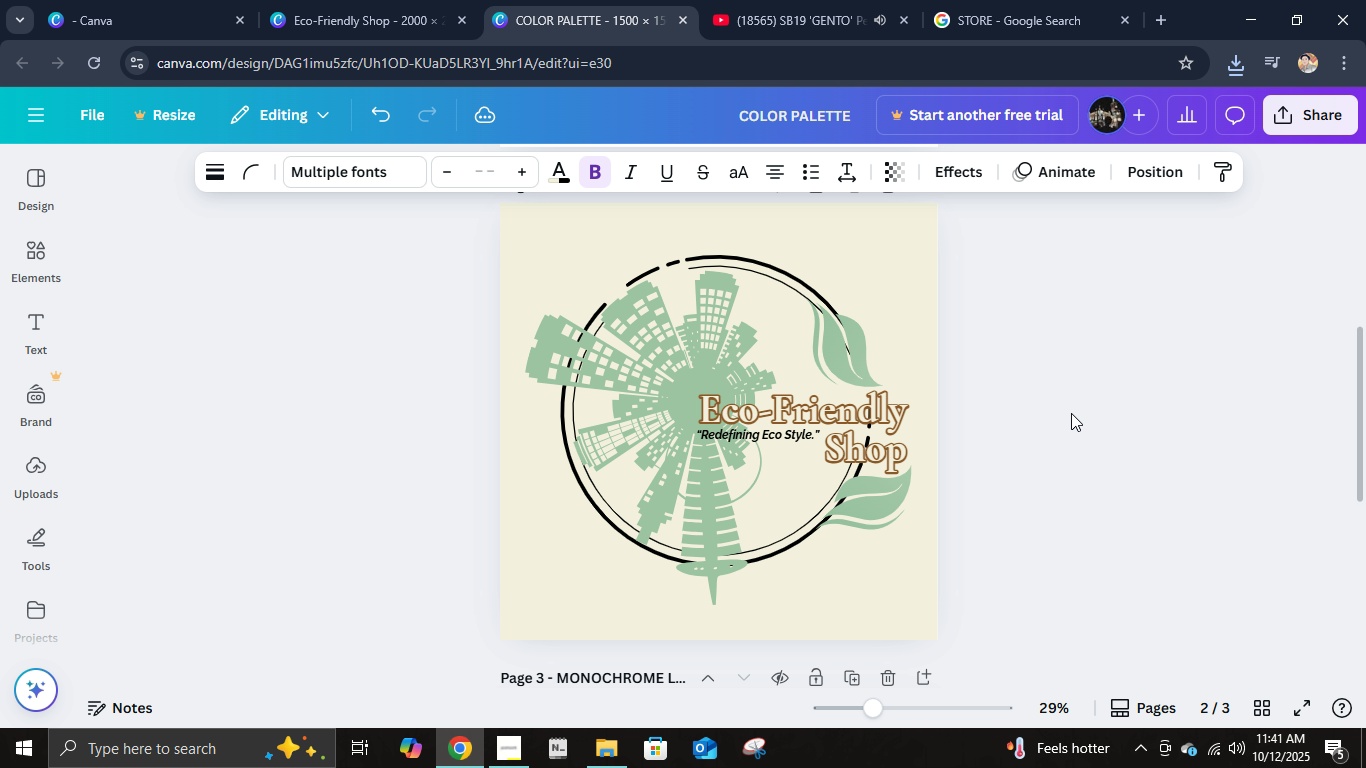 
key(ArrowUp)
 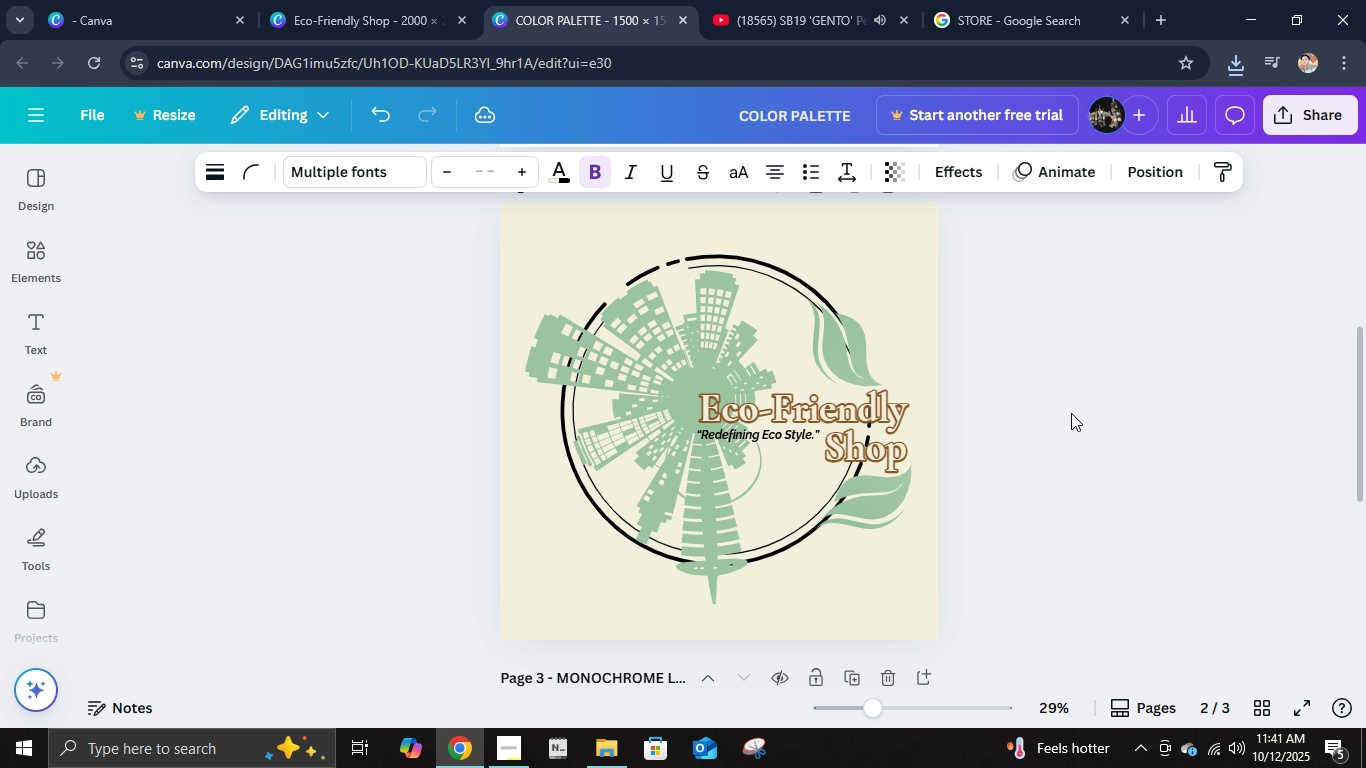 
key(ArrowUp)
 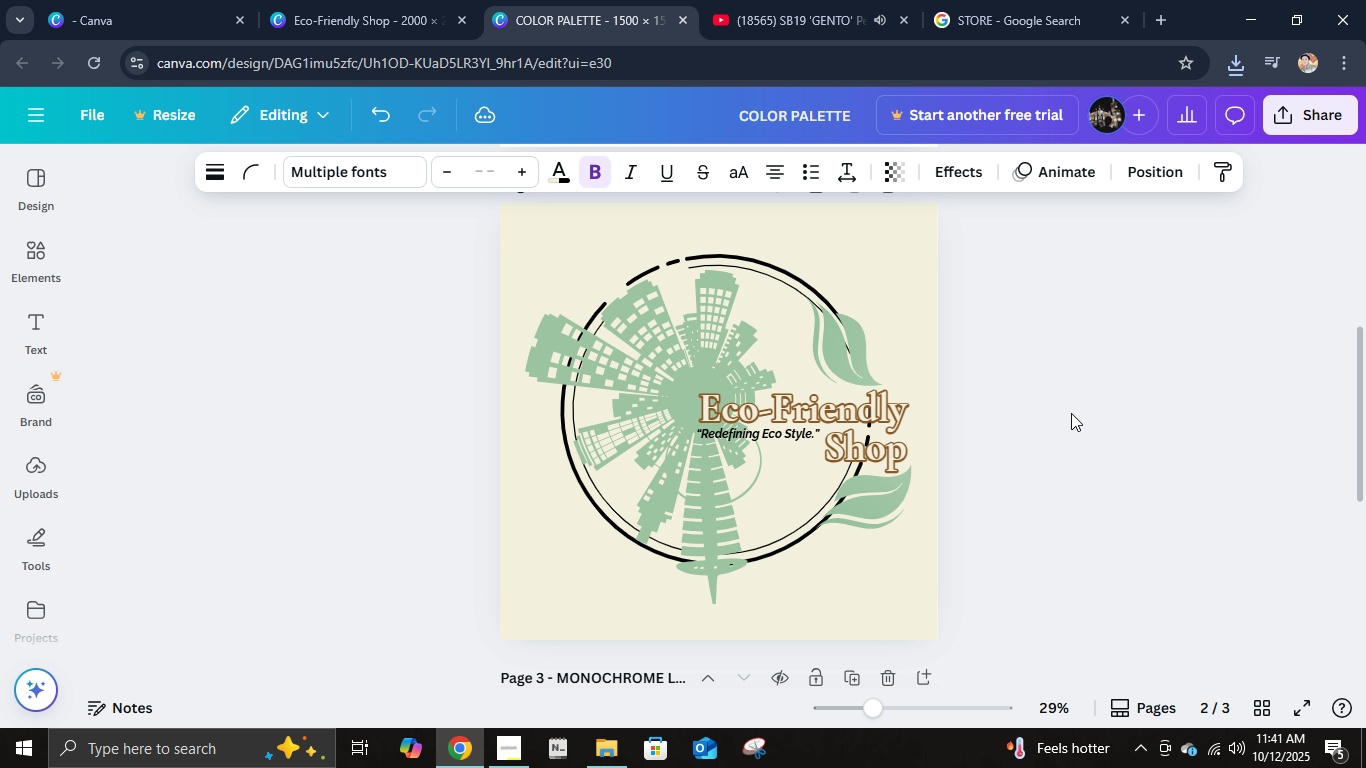 
key(ArrowUp)
 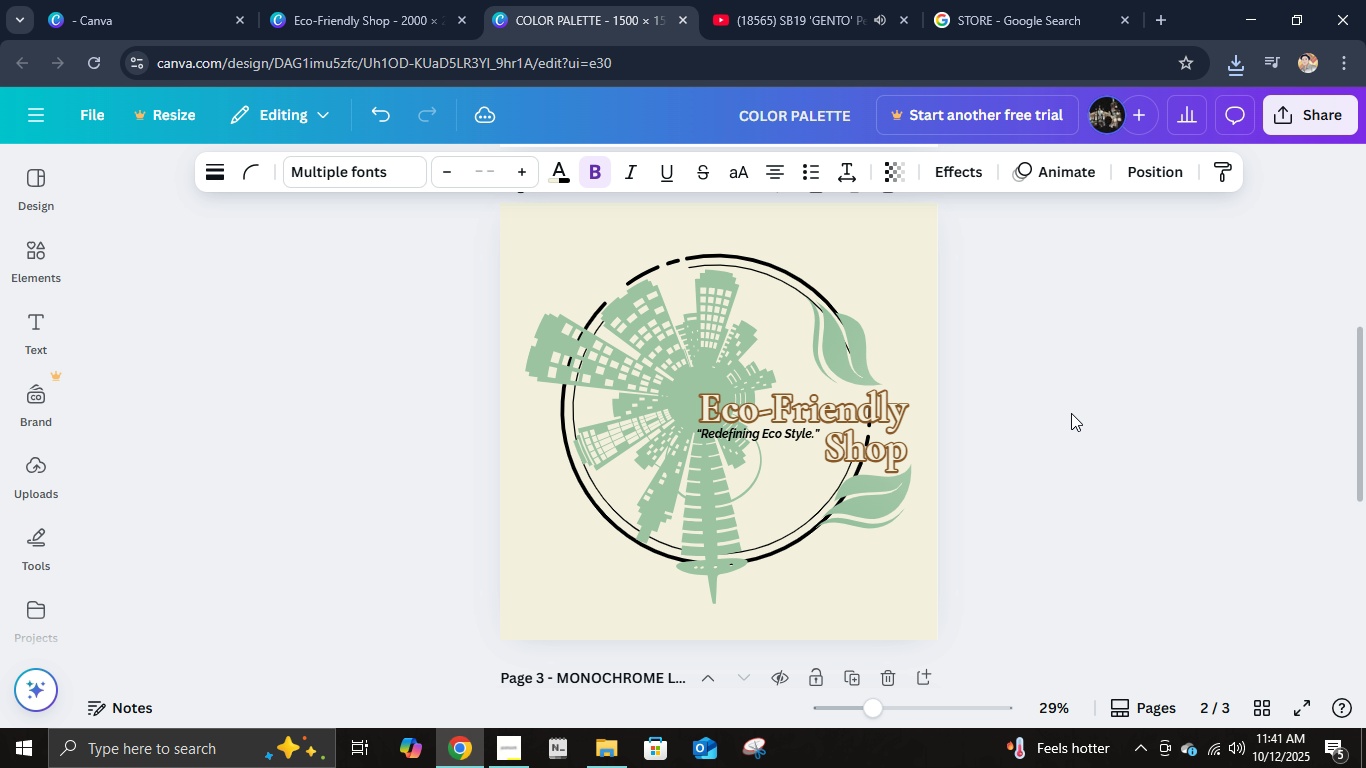 
key(ArrowUp)
 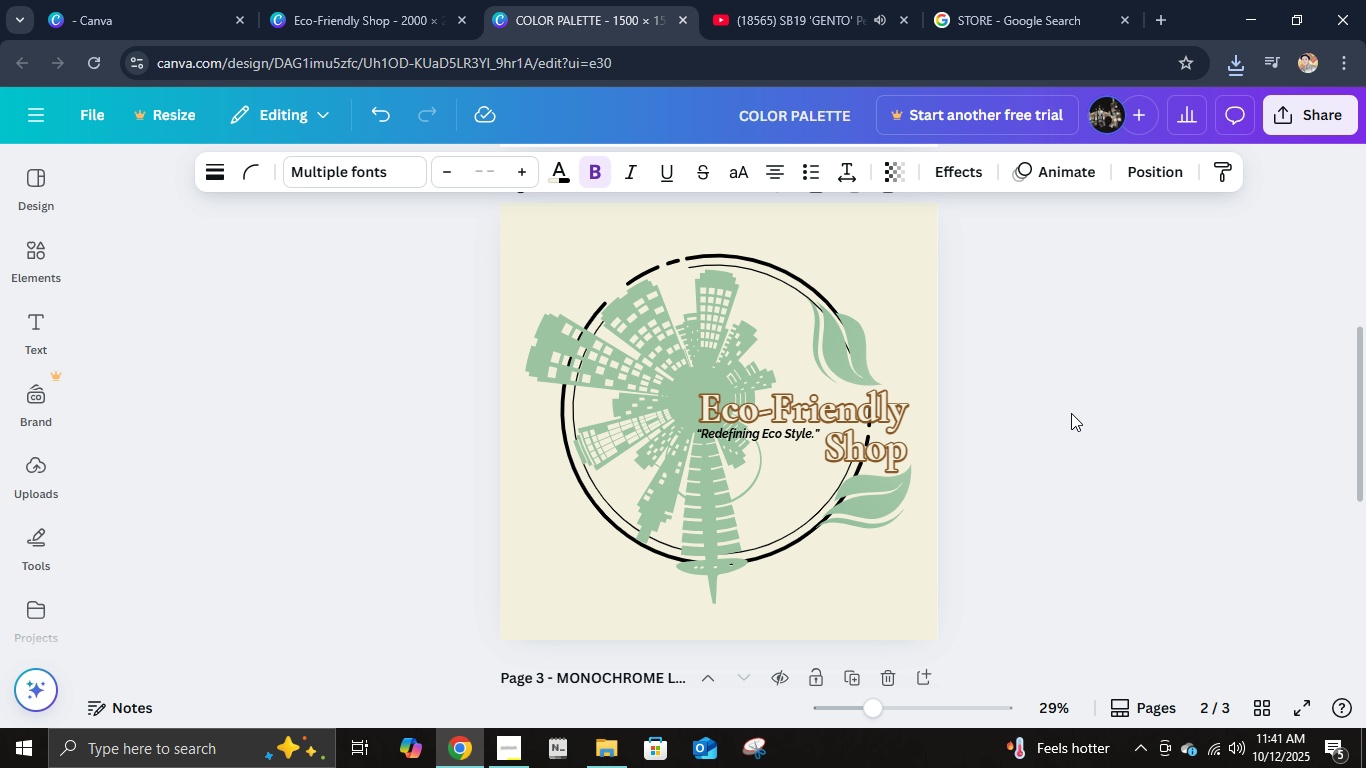 
key(ArrowUp)
 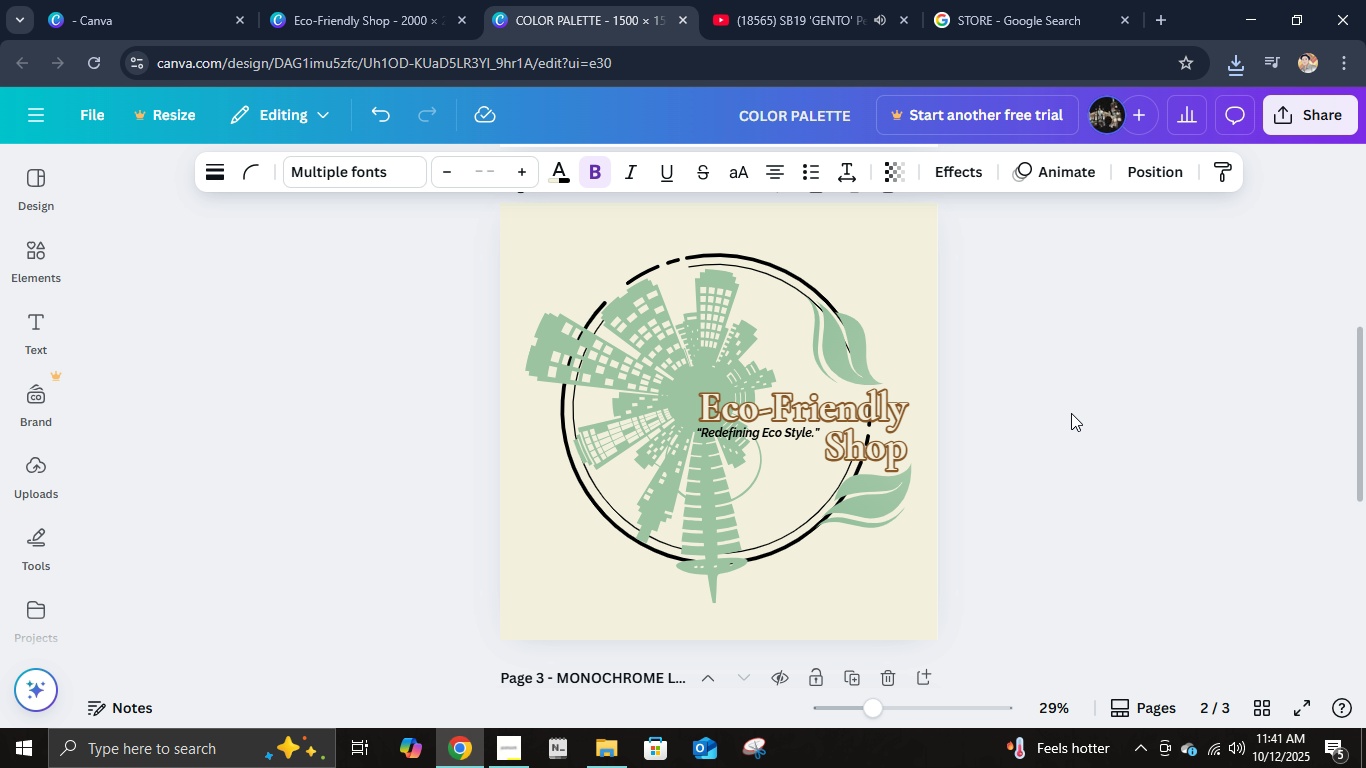 
key(ArrowUp)
 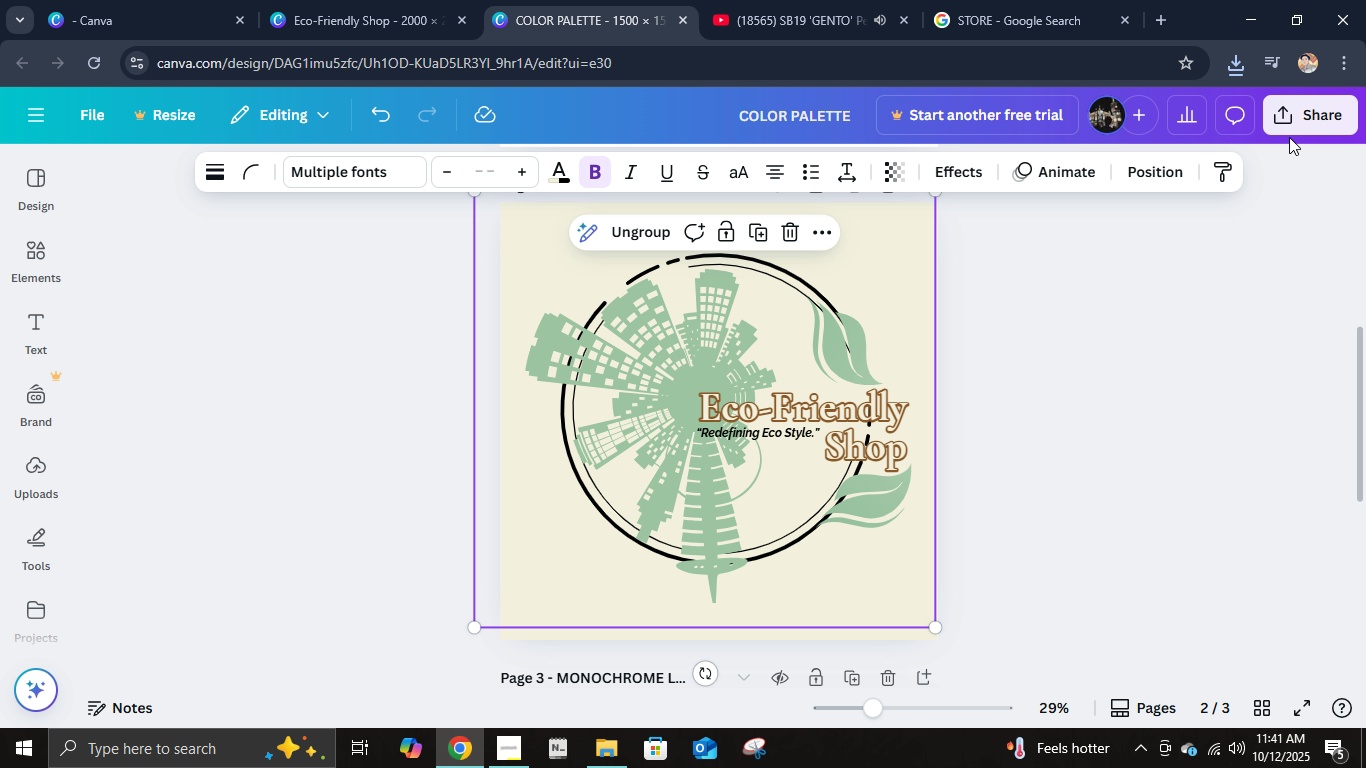 
left_click([1292, 128])
 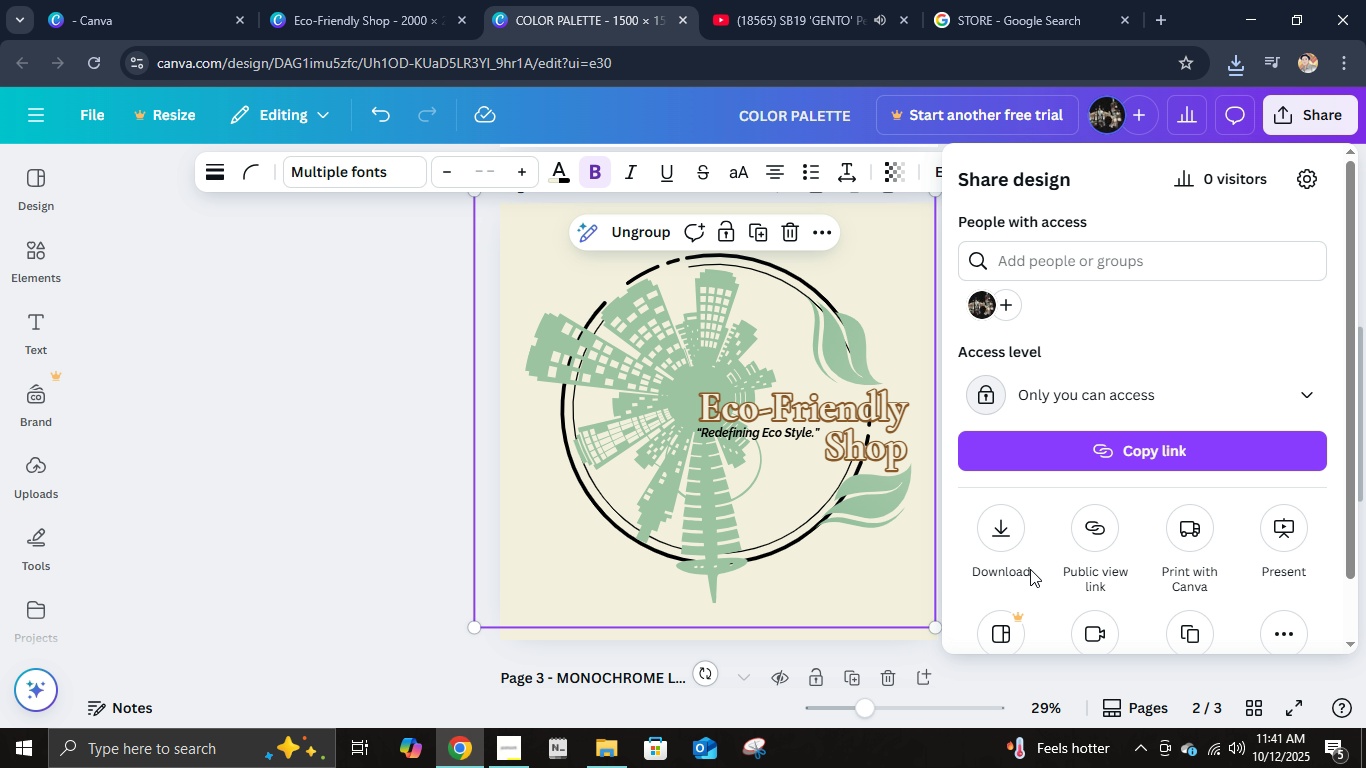 
left_click([1000, 527])
 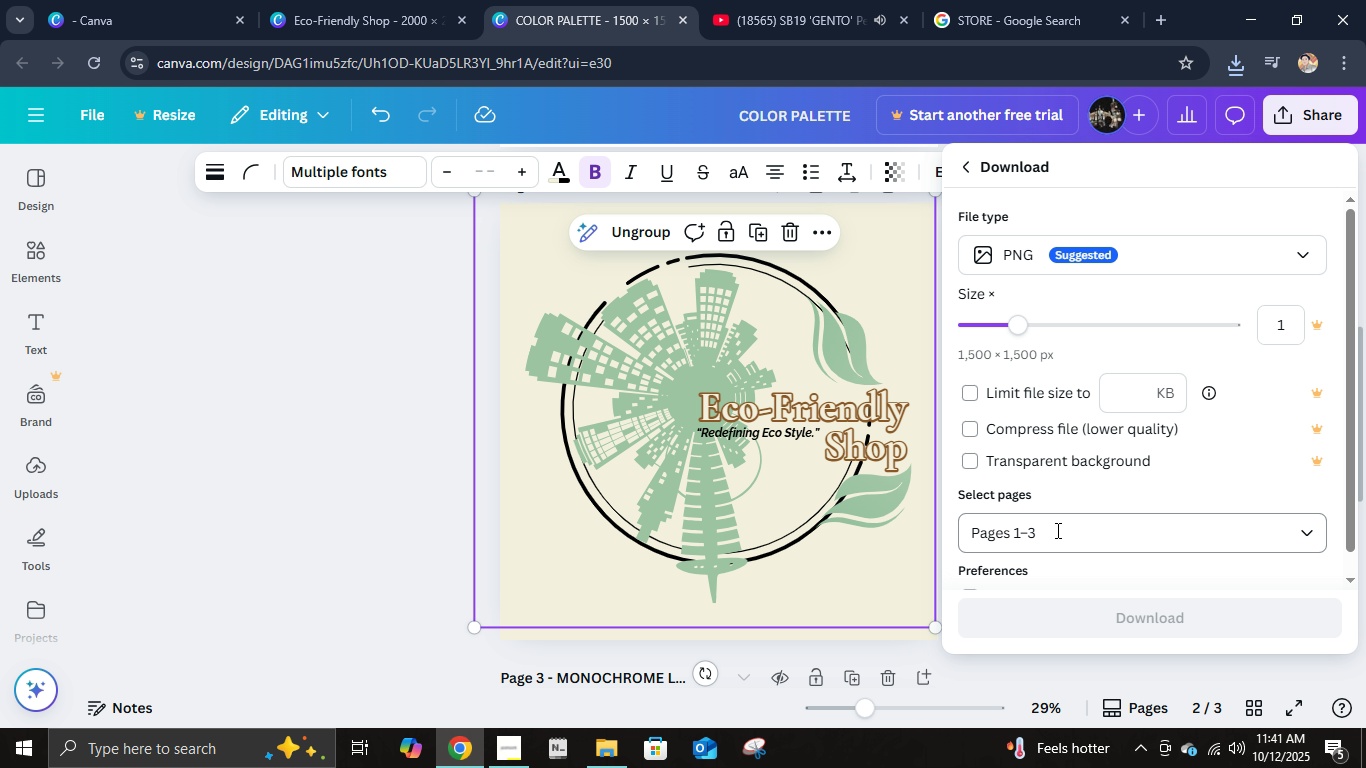 
double_click([1057, 533])
 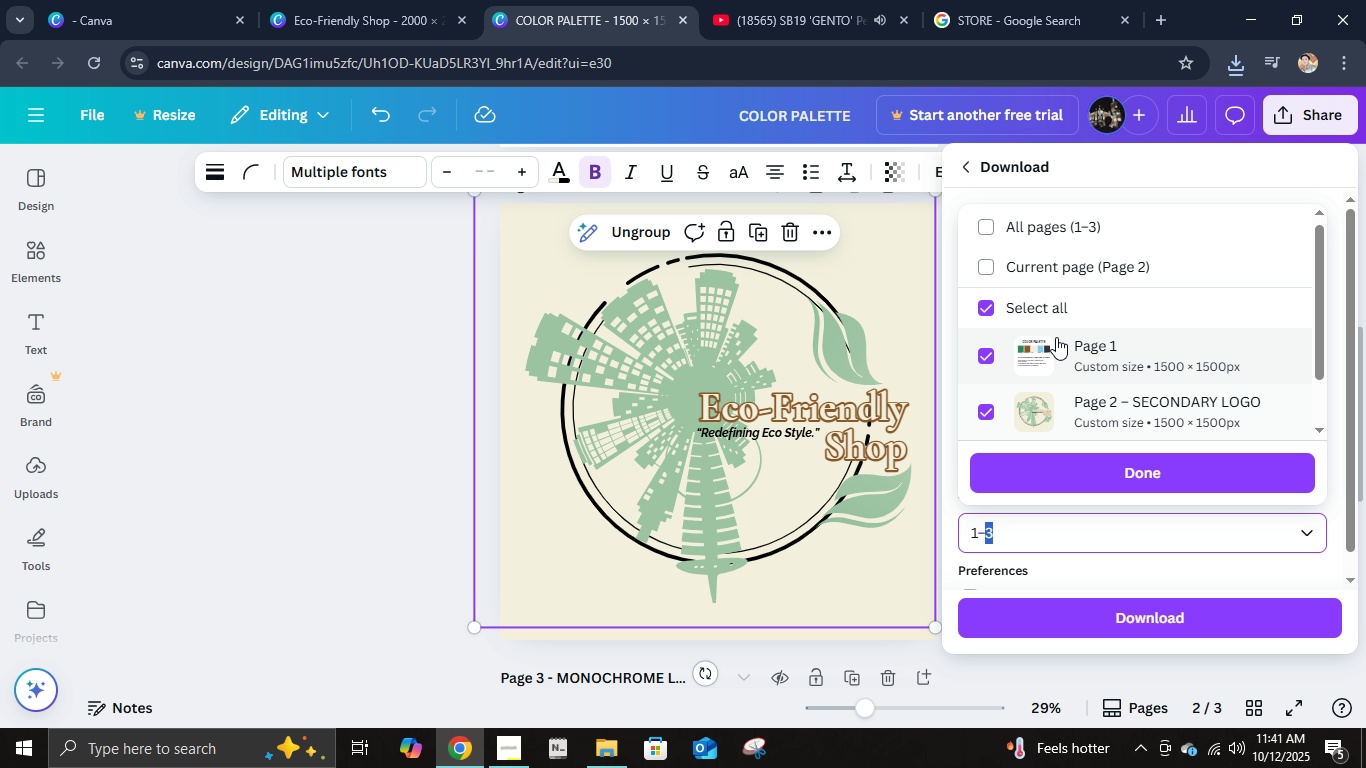 
left_click([1054, 337])
 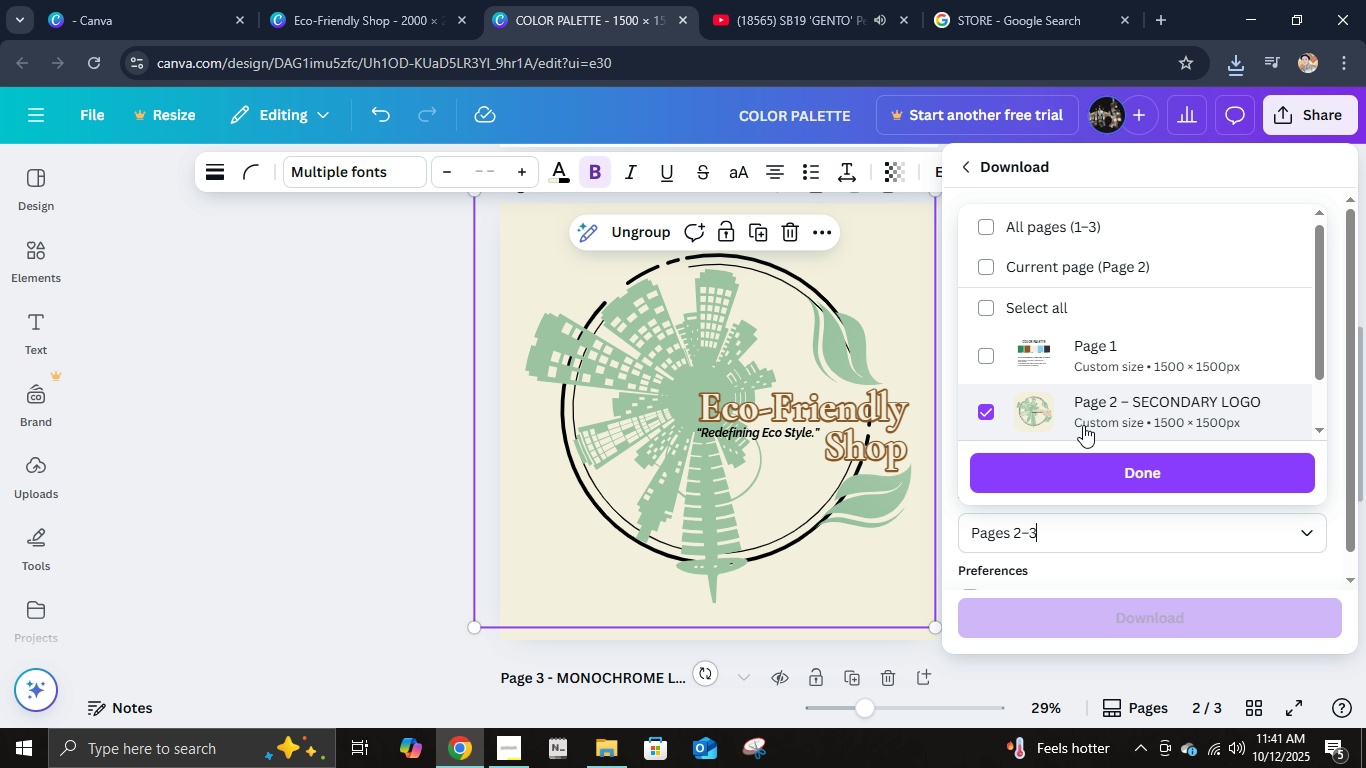 
scroll: coordinate [1085, 415], scroll_direction: down, amount: 1.0
 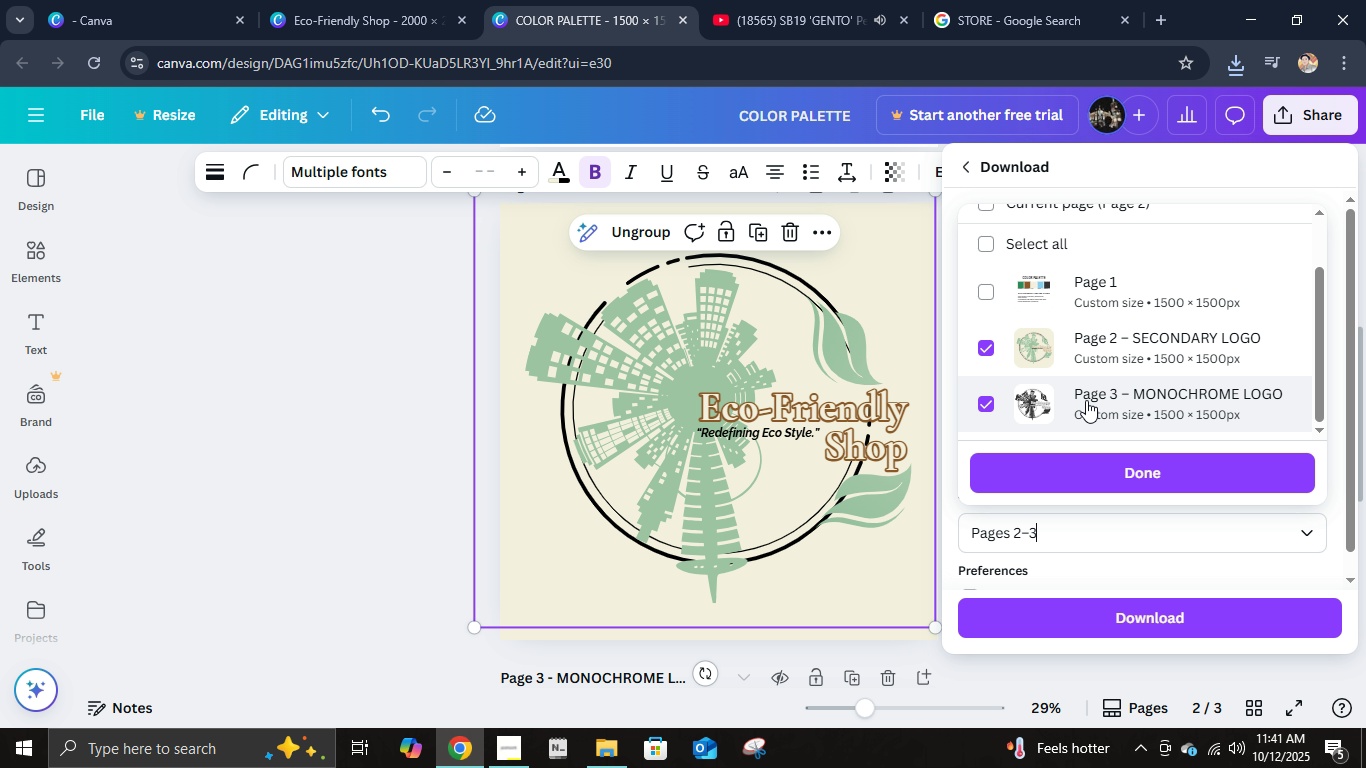 
left_click([1086, 400])
 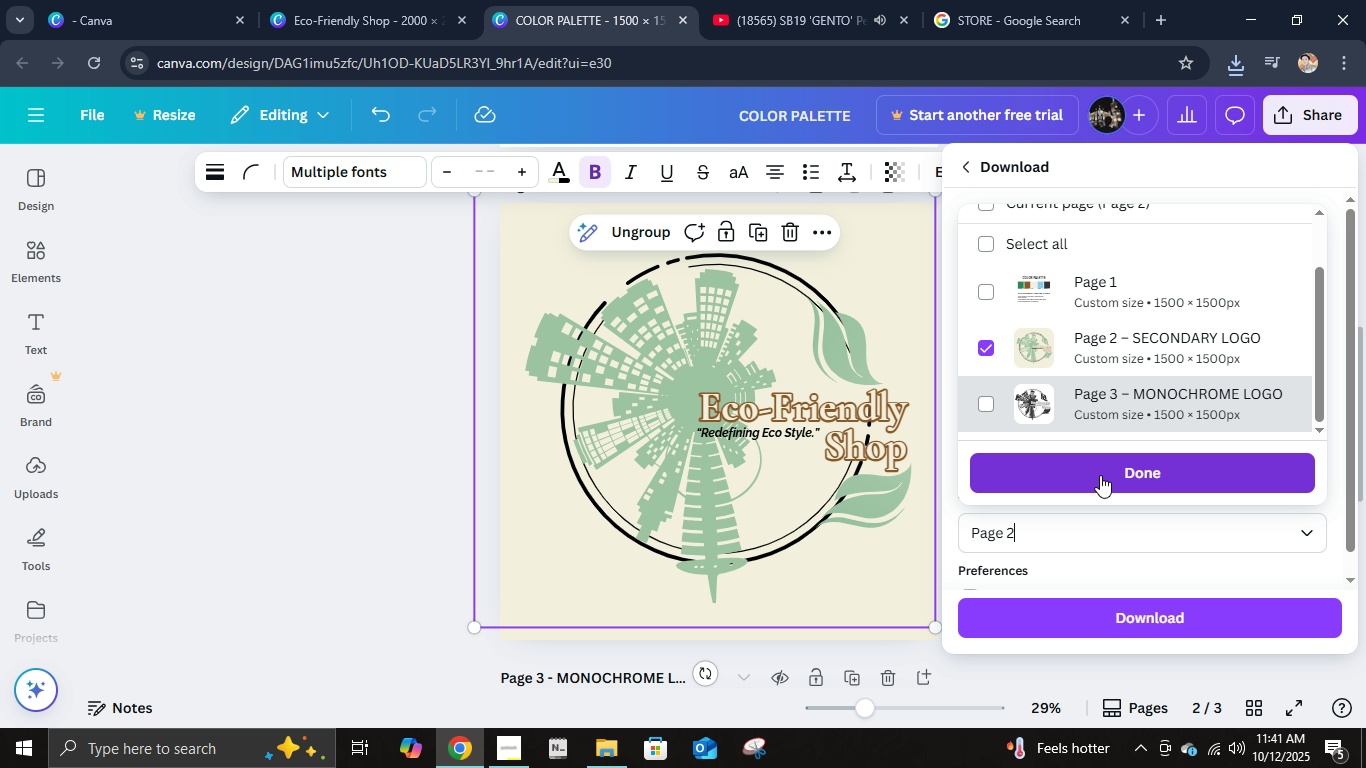 
left_click([1100, 475])
 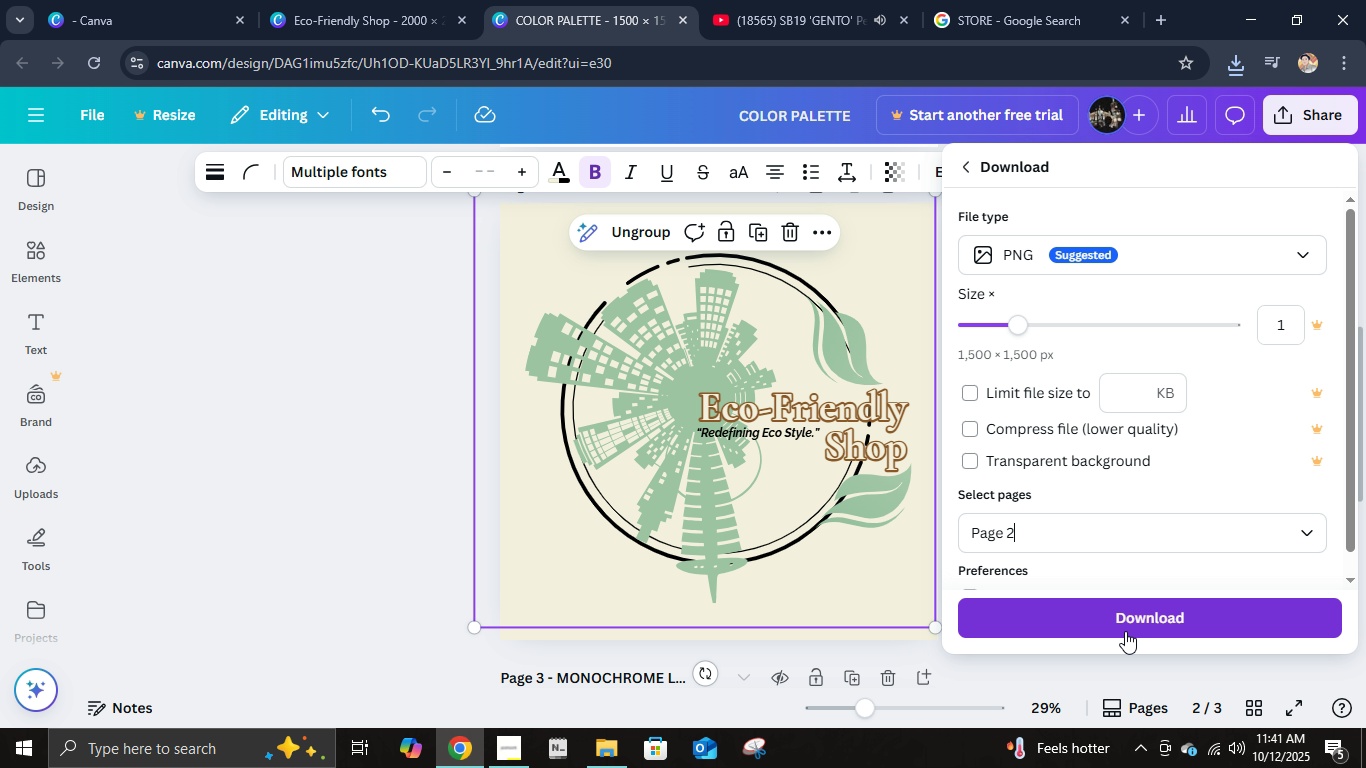 
left_click([1125, 631])
 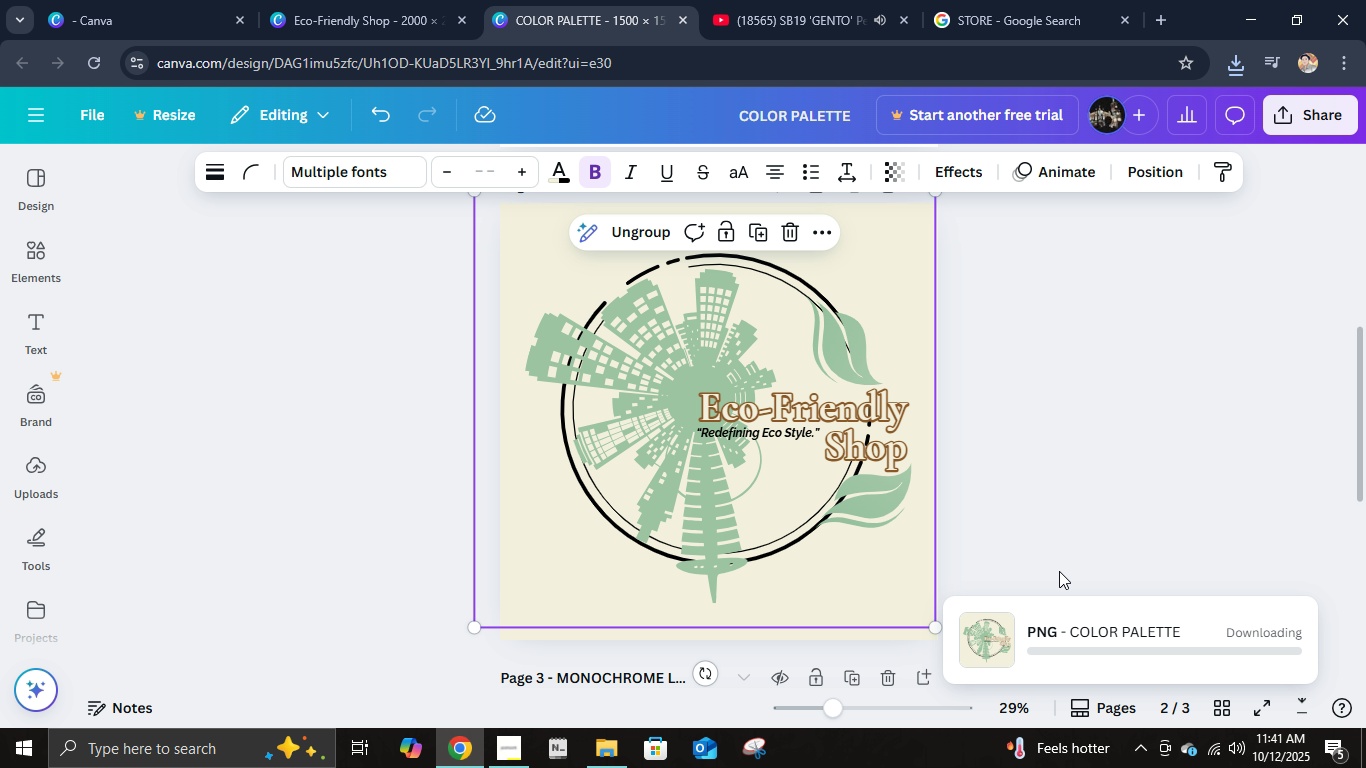 
scroll: coordinate [1066, 544], scroll_direction: down, amount: 7.0
 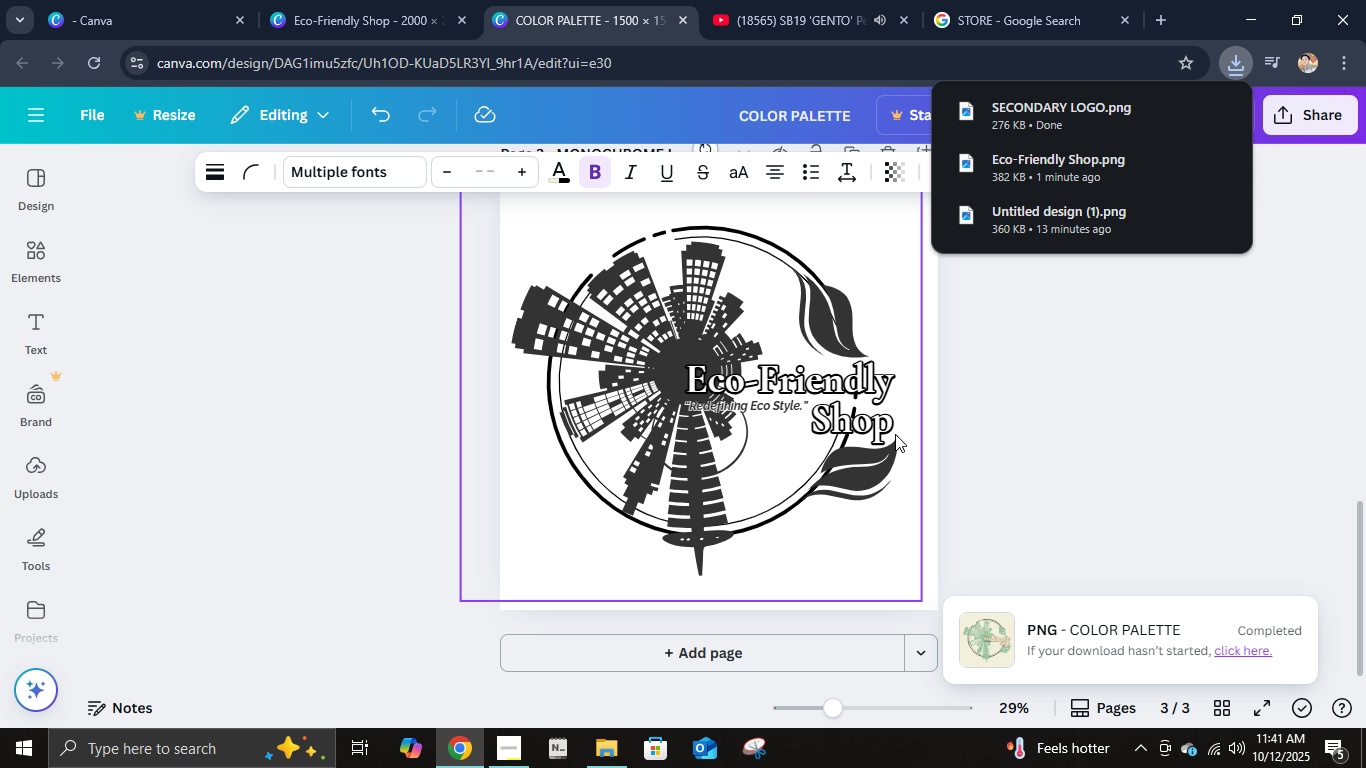 
left_click([761, 410])
 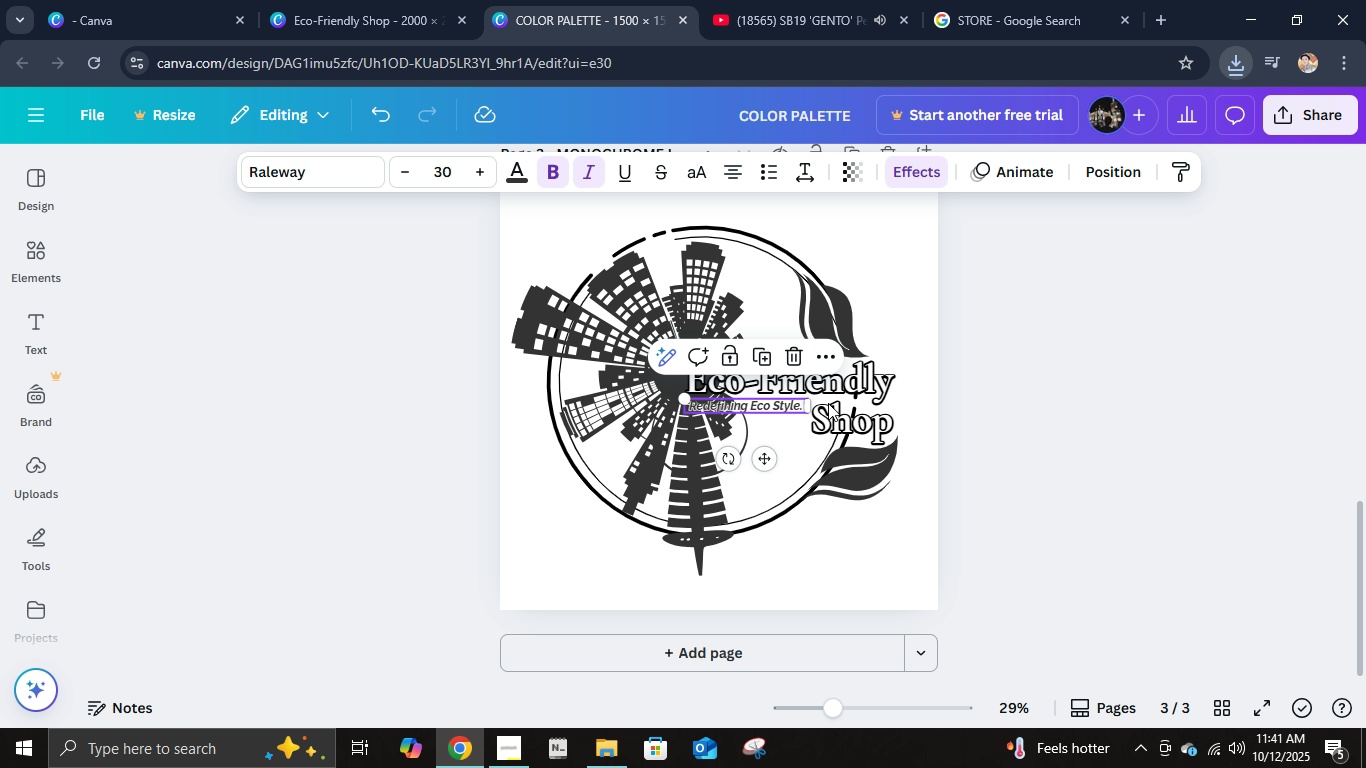 
hold_key(key=ShiftLeft, duration=0.57)
left_click([866, 403])
 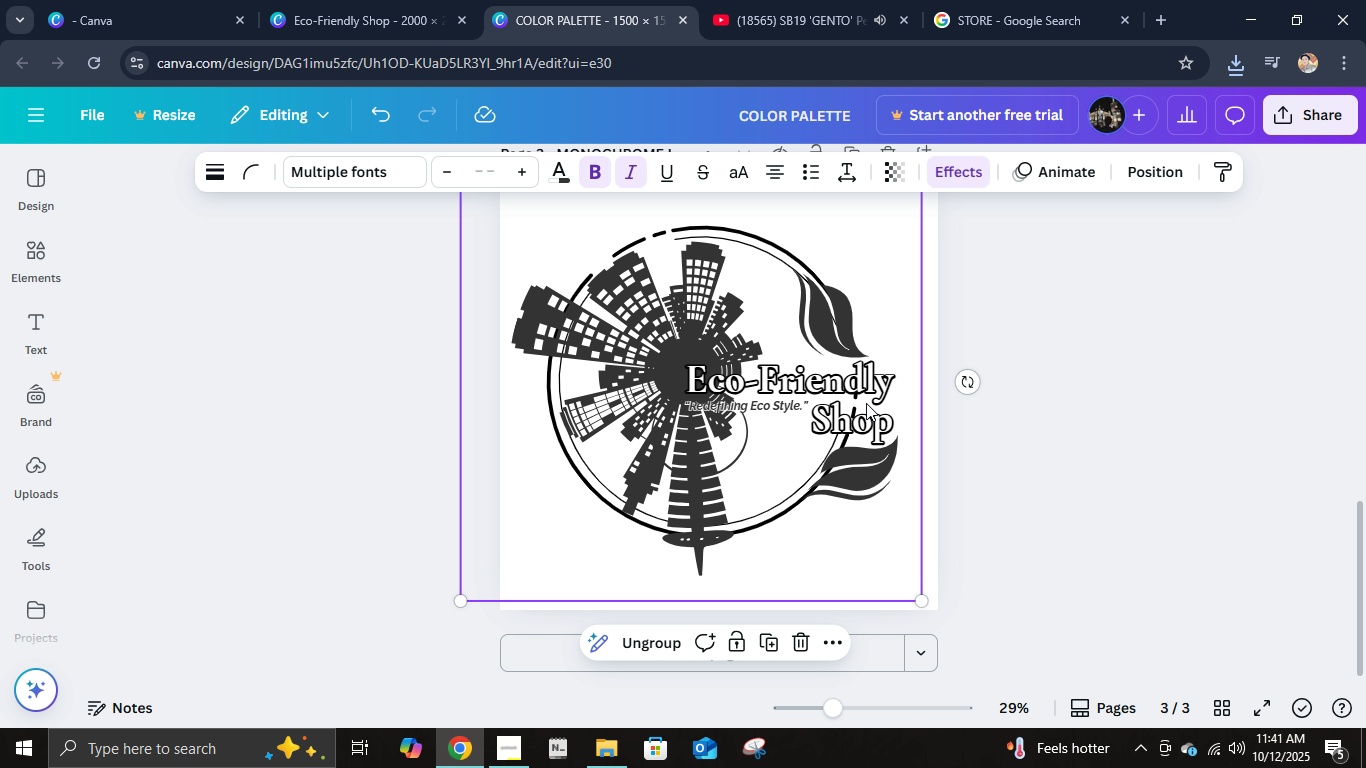 
key(Control+G)
 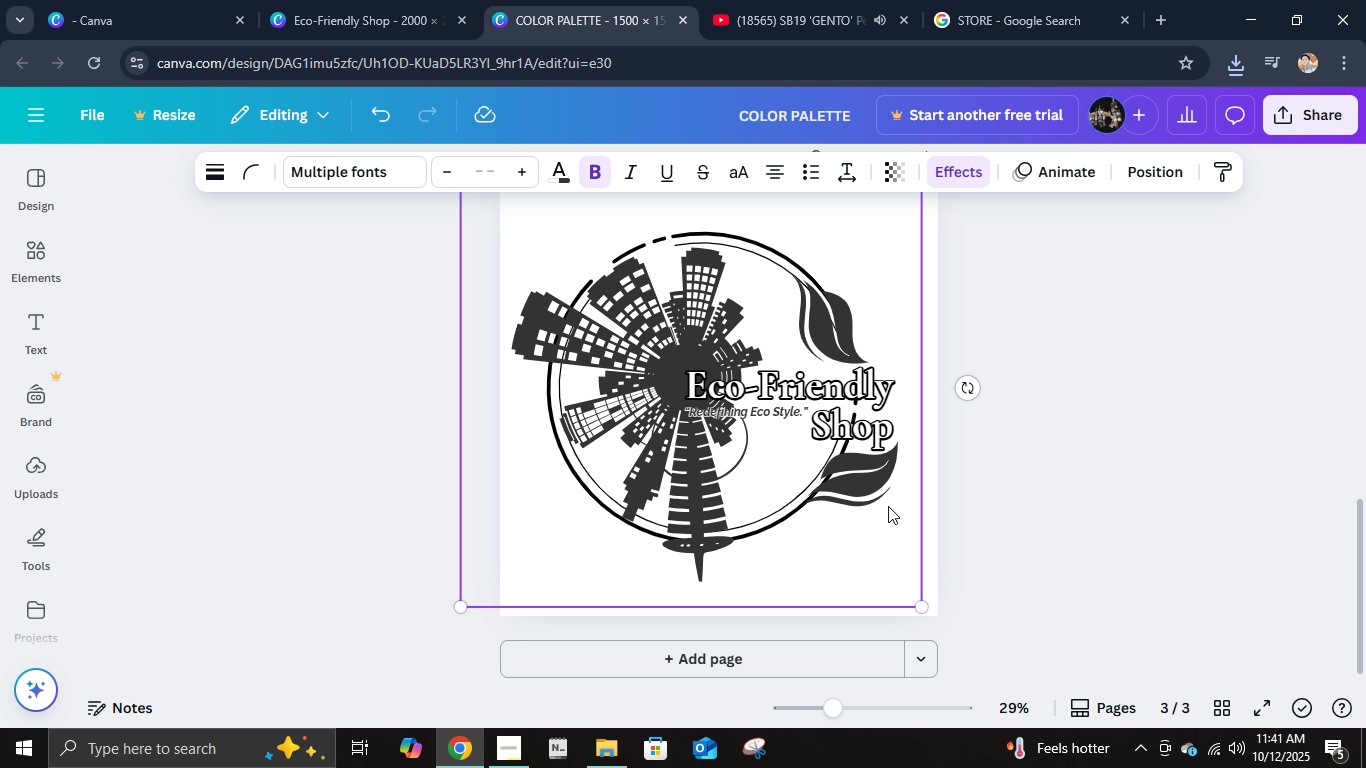 
scroll: coordinate [888, 506], scroll_direction: up, amount: 1.0
 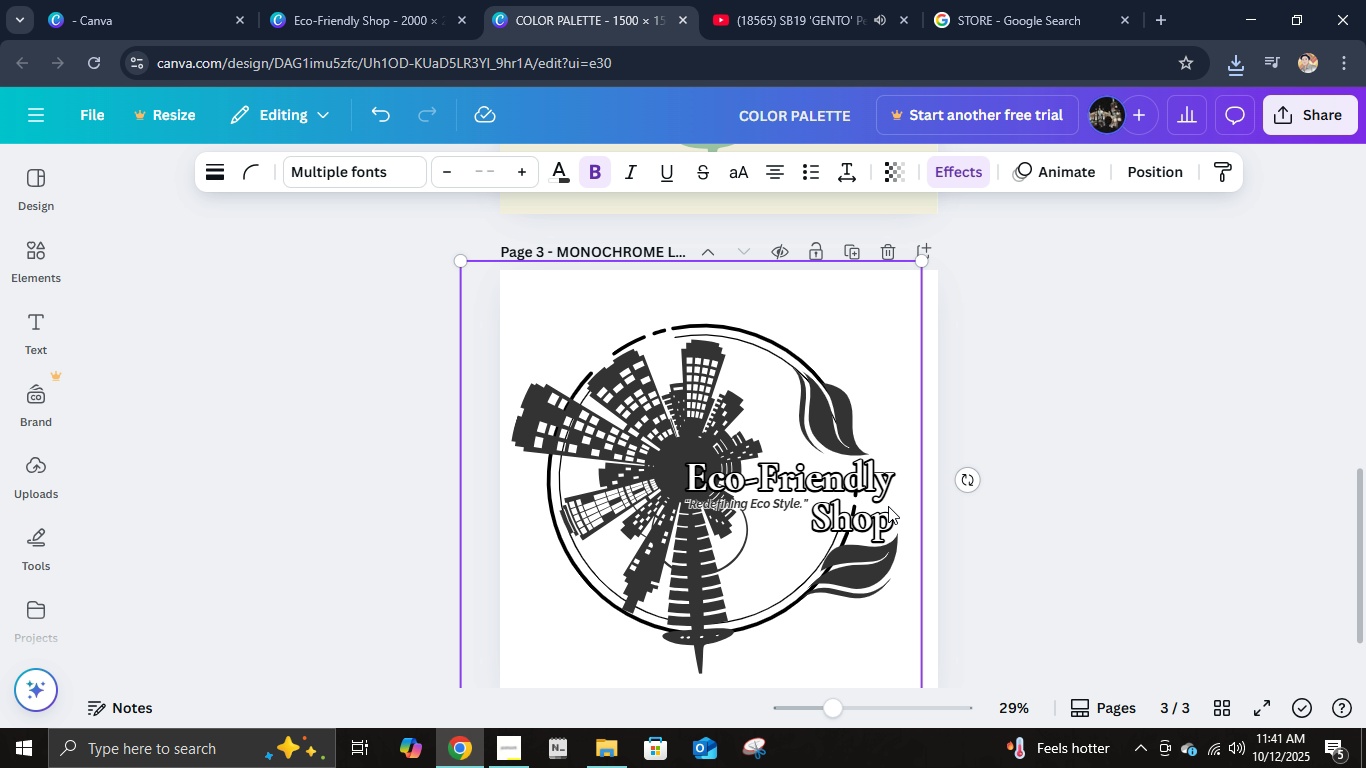 
scroll: coordinate [888, 506], scroll_direction: down, amount: 1.0
 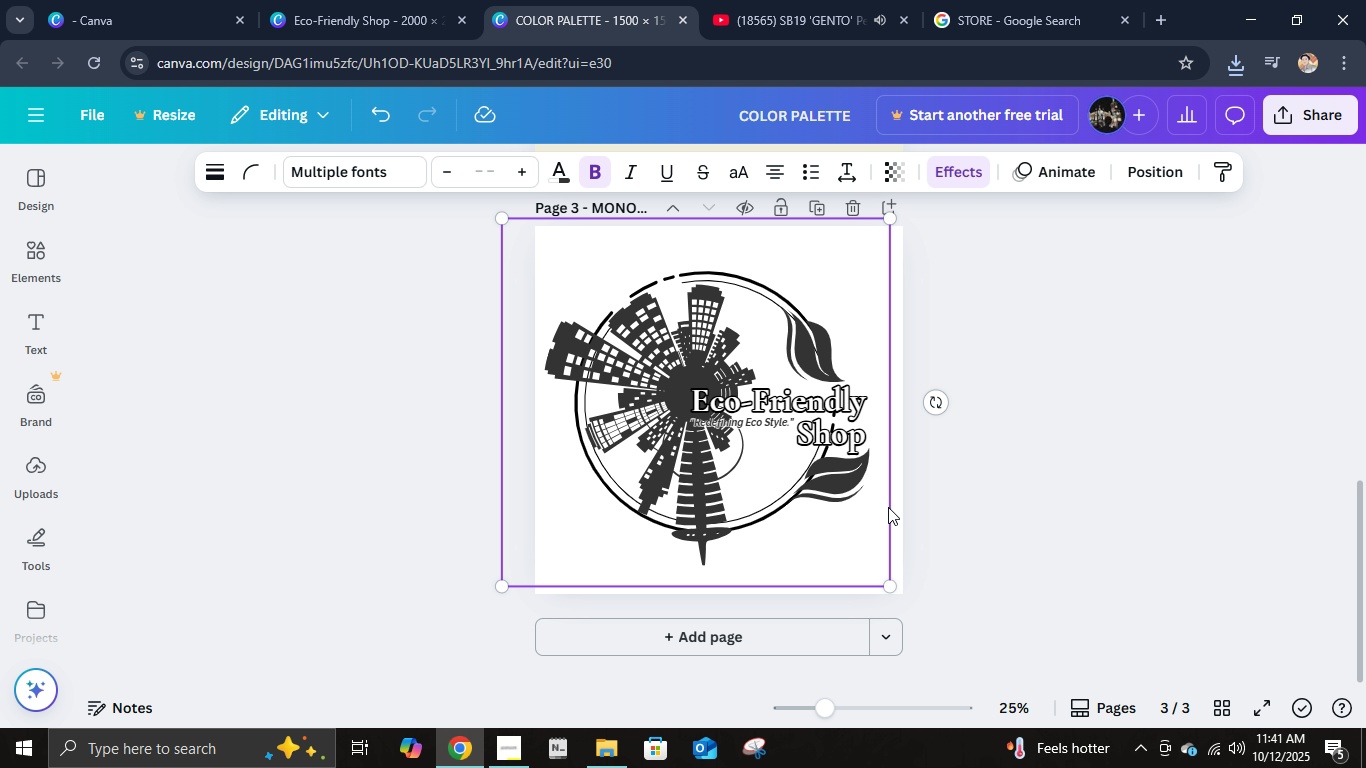 
hold_key(key=ControlLeft, duration=0.54)
scroll: coordinate [888, 507], scroll_direction: down, amount: 1.0
 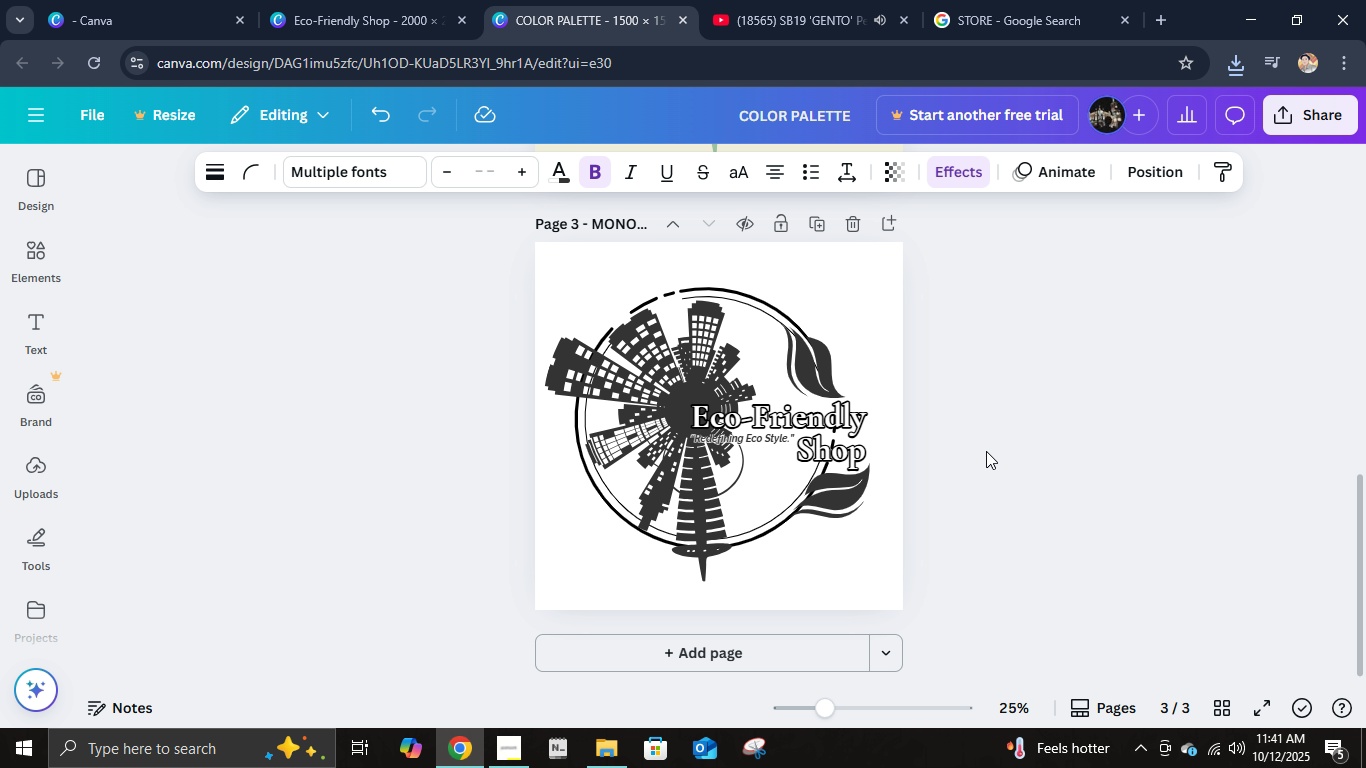 
hold_key(key=ArrowRight, duration=1.52)
 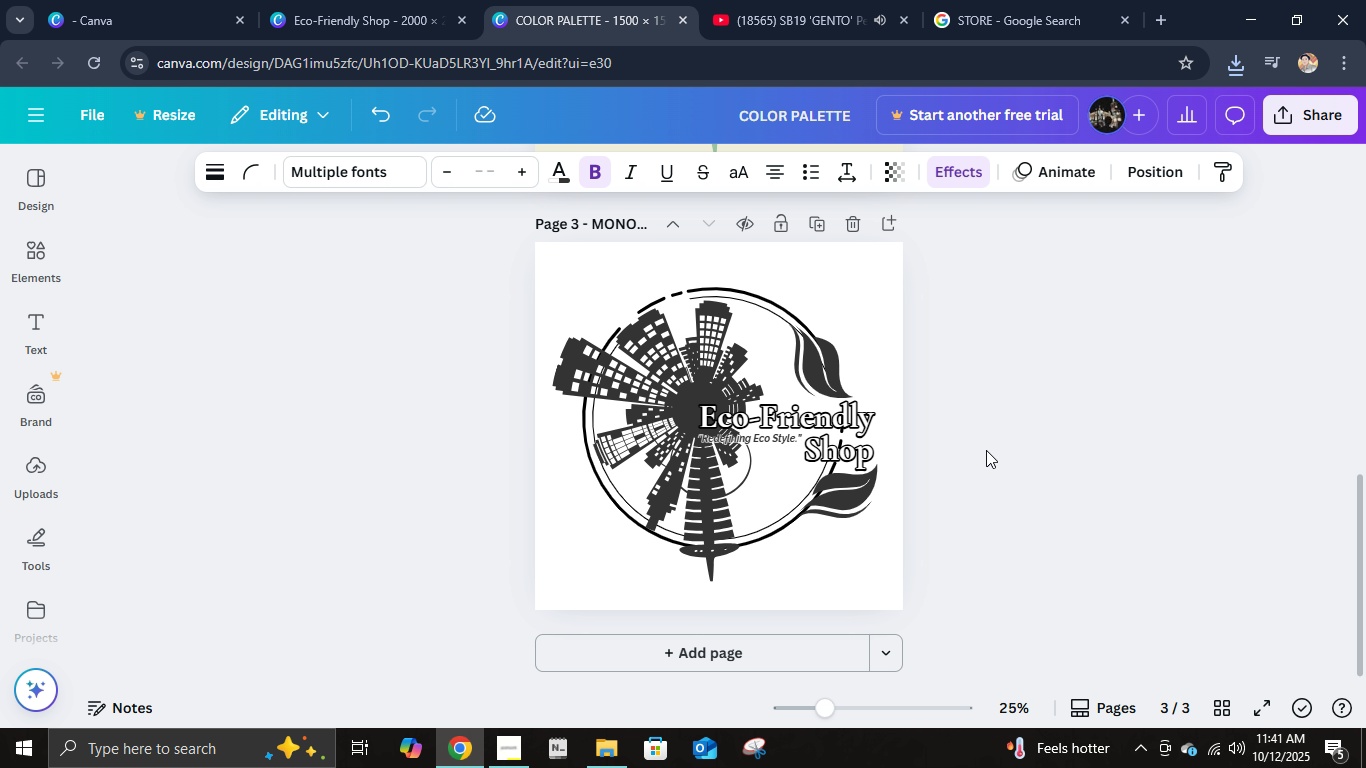 
hold_key(key=ArrowRight, duration=0.8)
 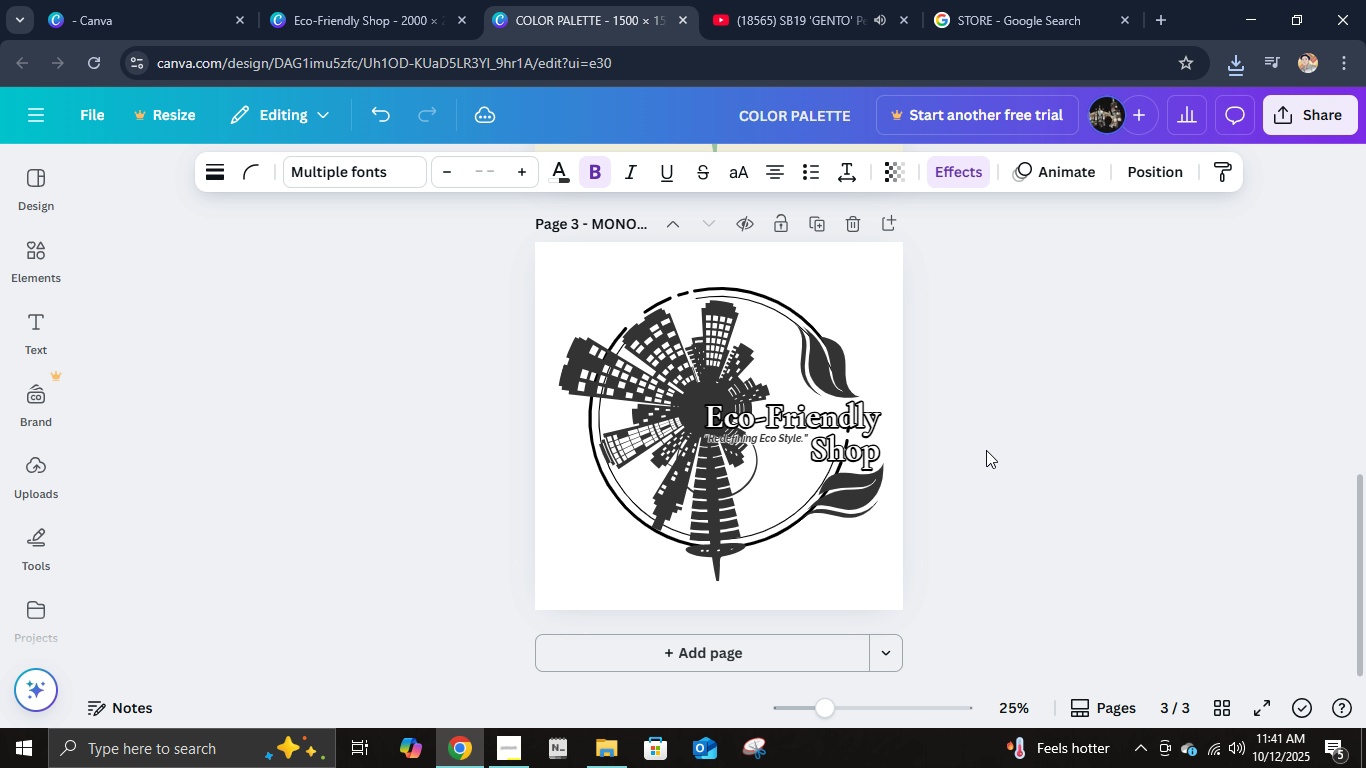 
hold_key(key=ArrowUp, duration=0.86)
 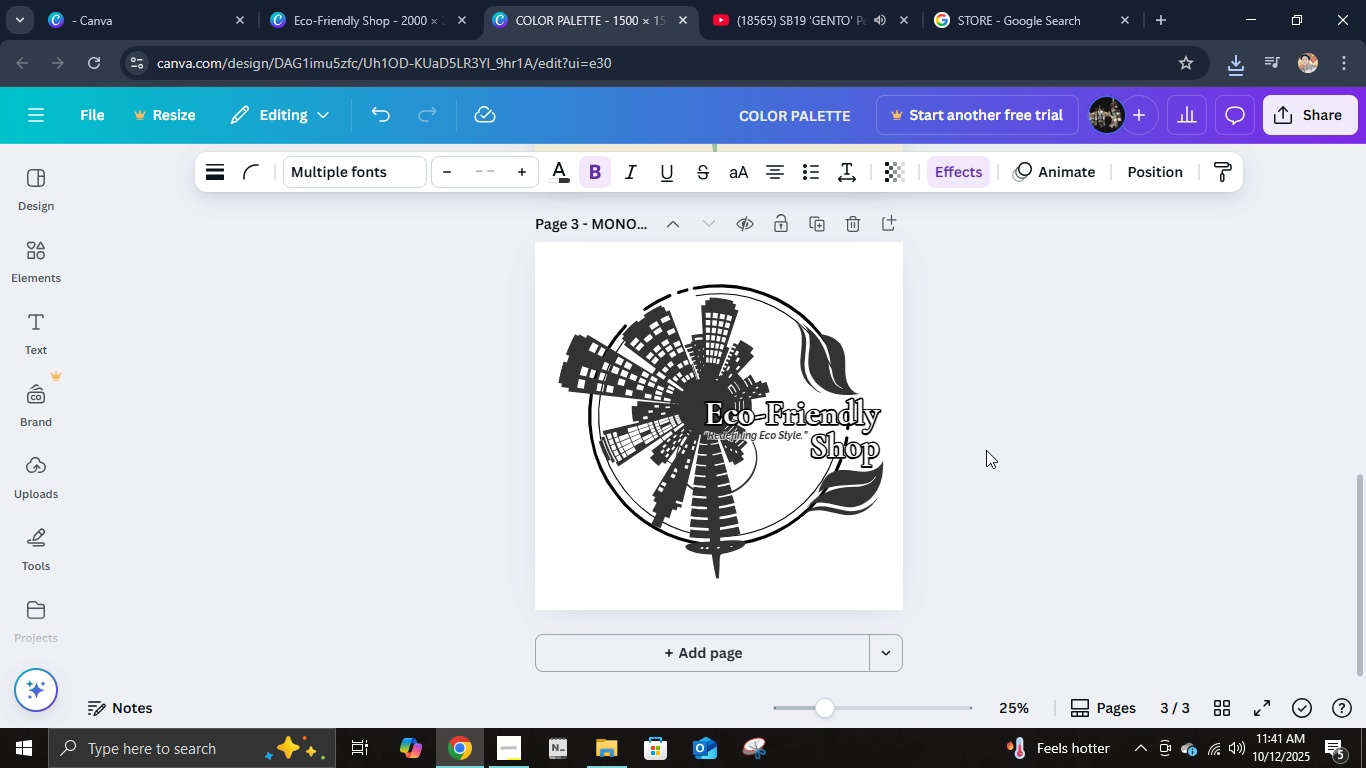 
key(ArrowLeft)
 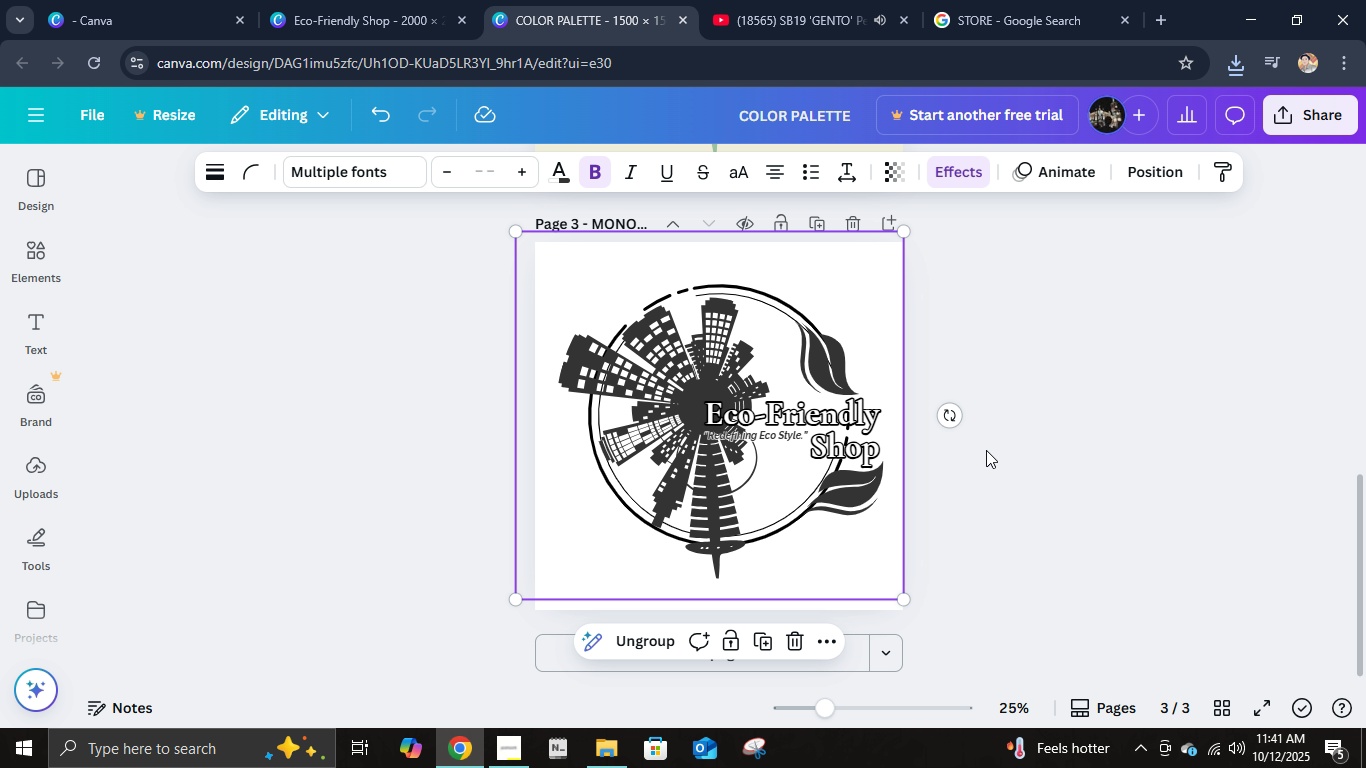 
key(ArrowLeft)
 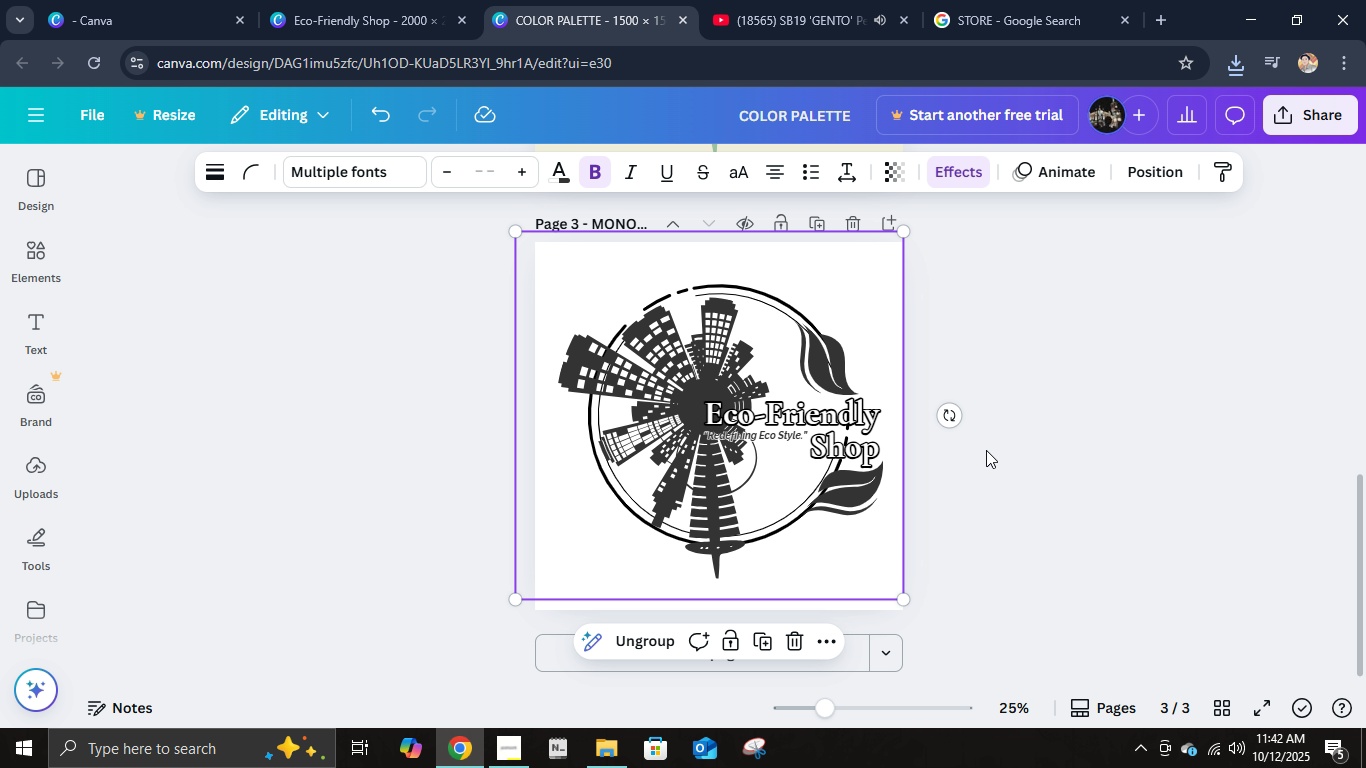 
key(ArrowLeft)
 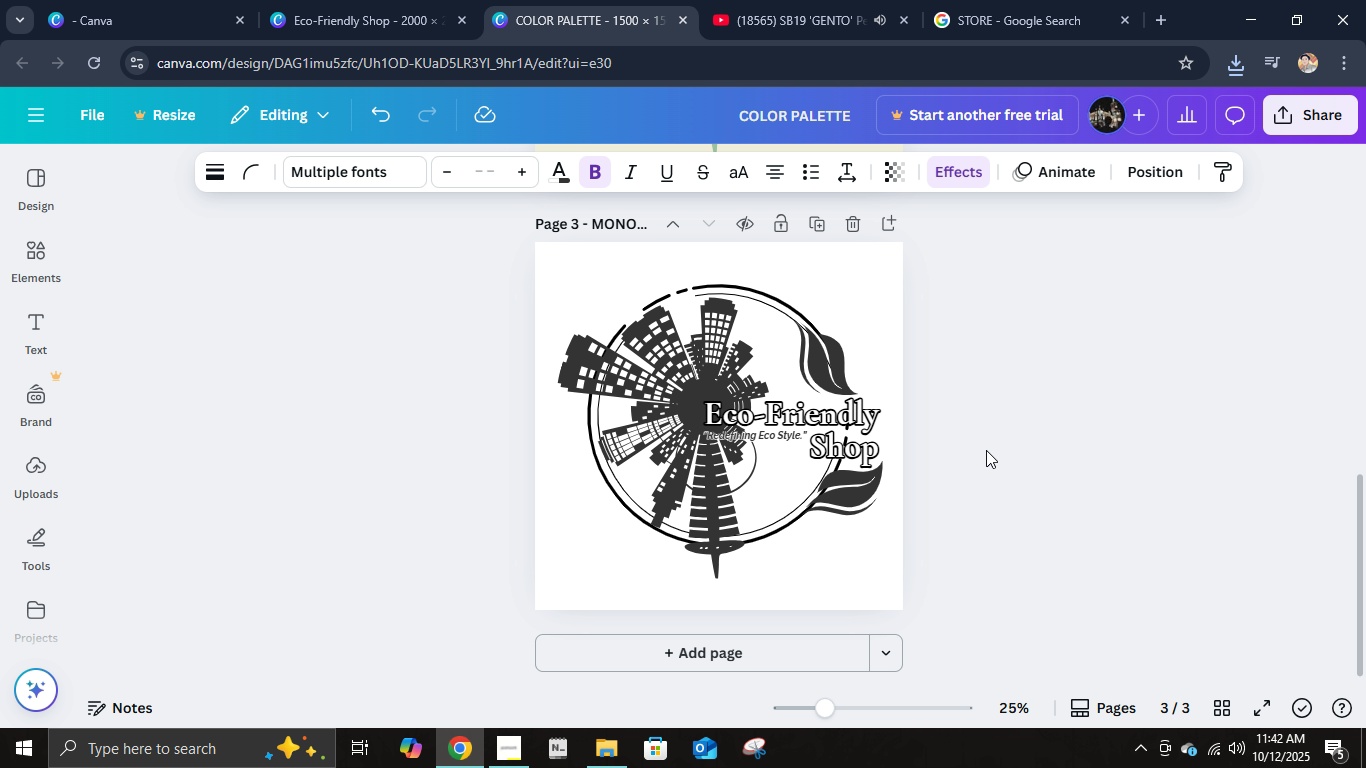 
key(ArrowLeft)
 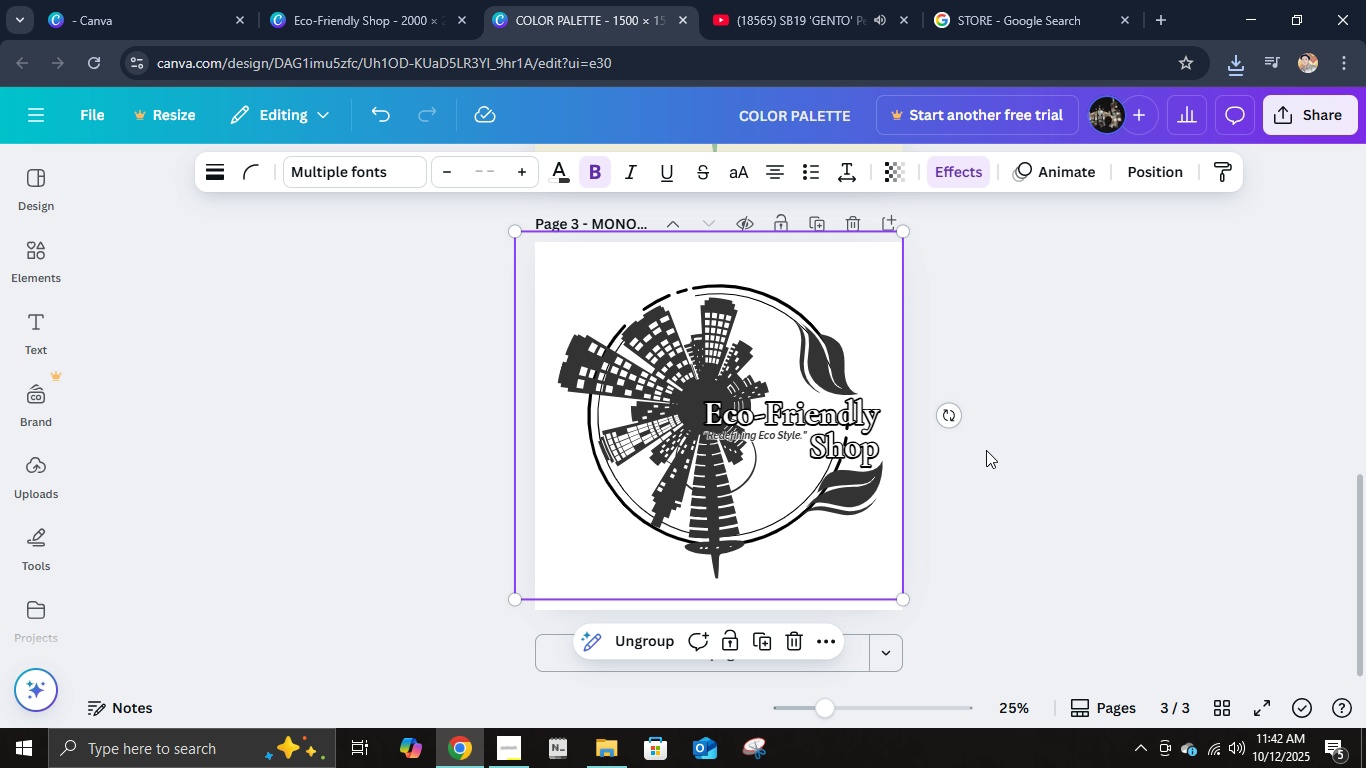 
key(ArrowUp)
 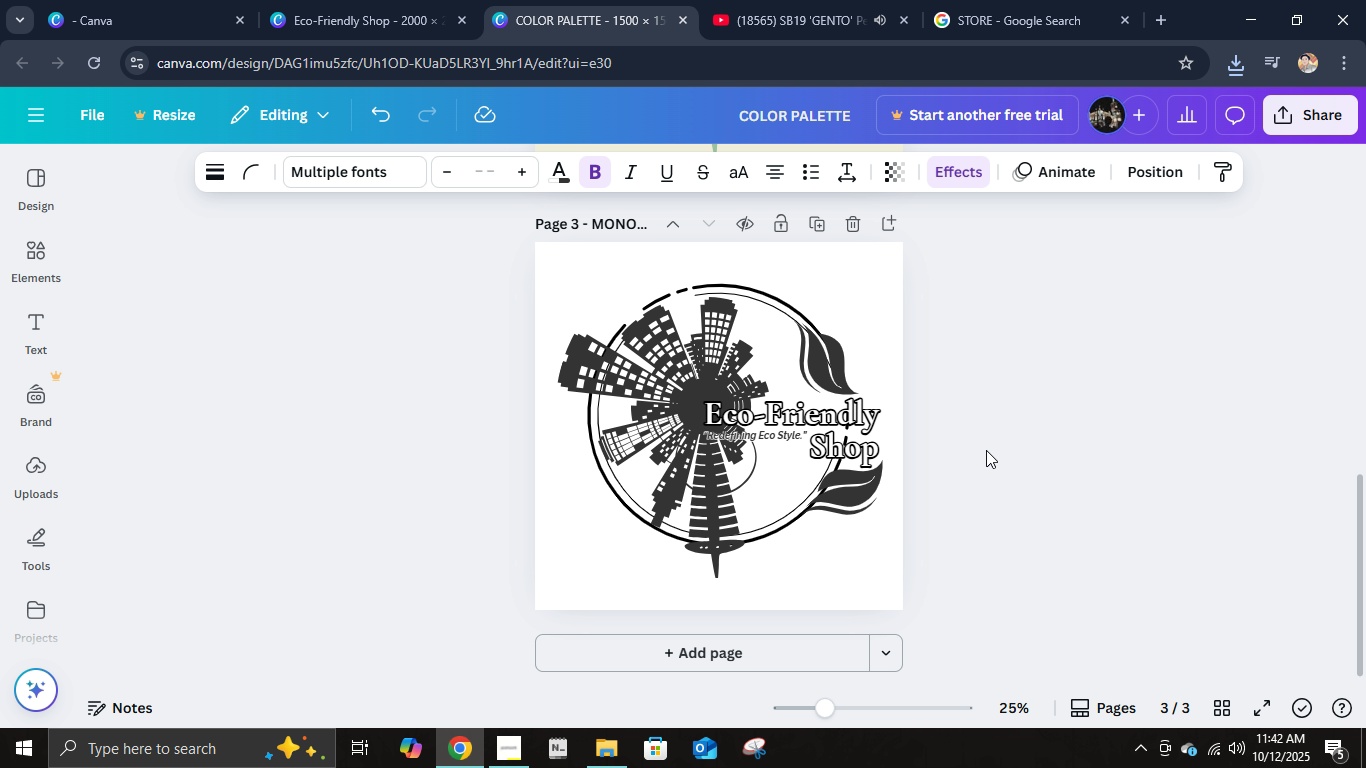 
hold_key(key=ArrowUp, duration=0.55)
 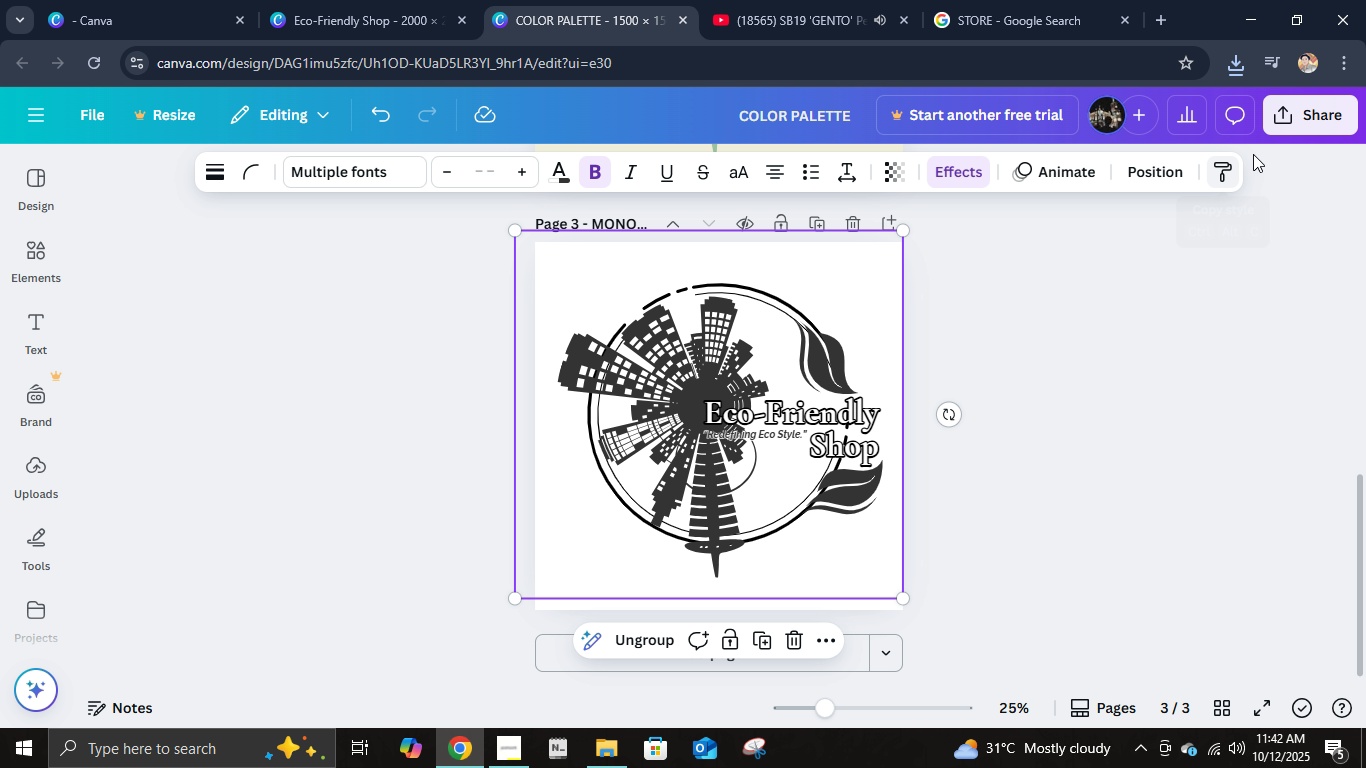 
double_click([1306, 130])
 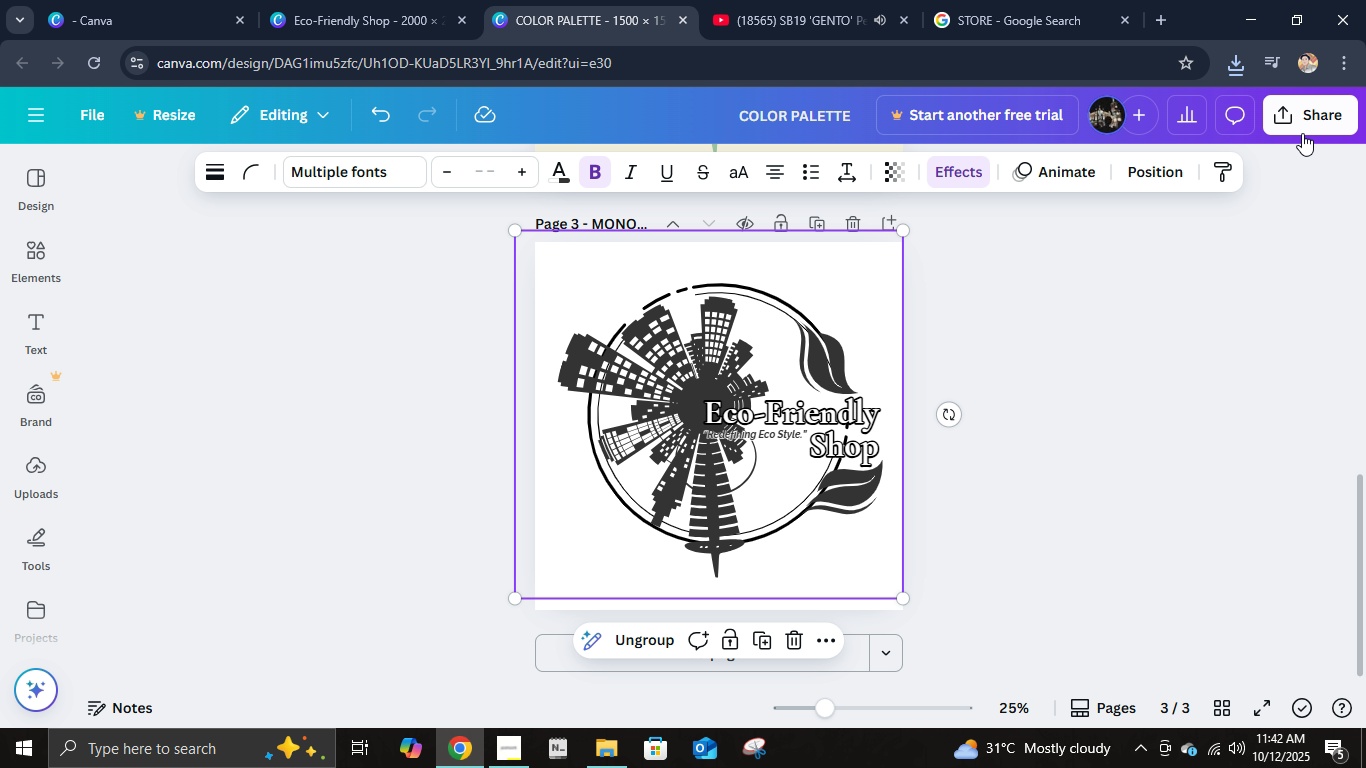 
left_click([1302, 133])
 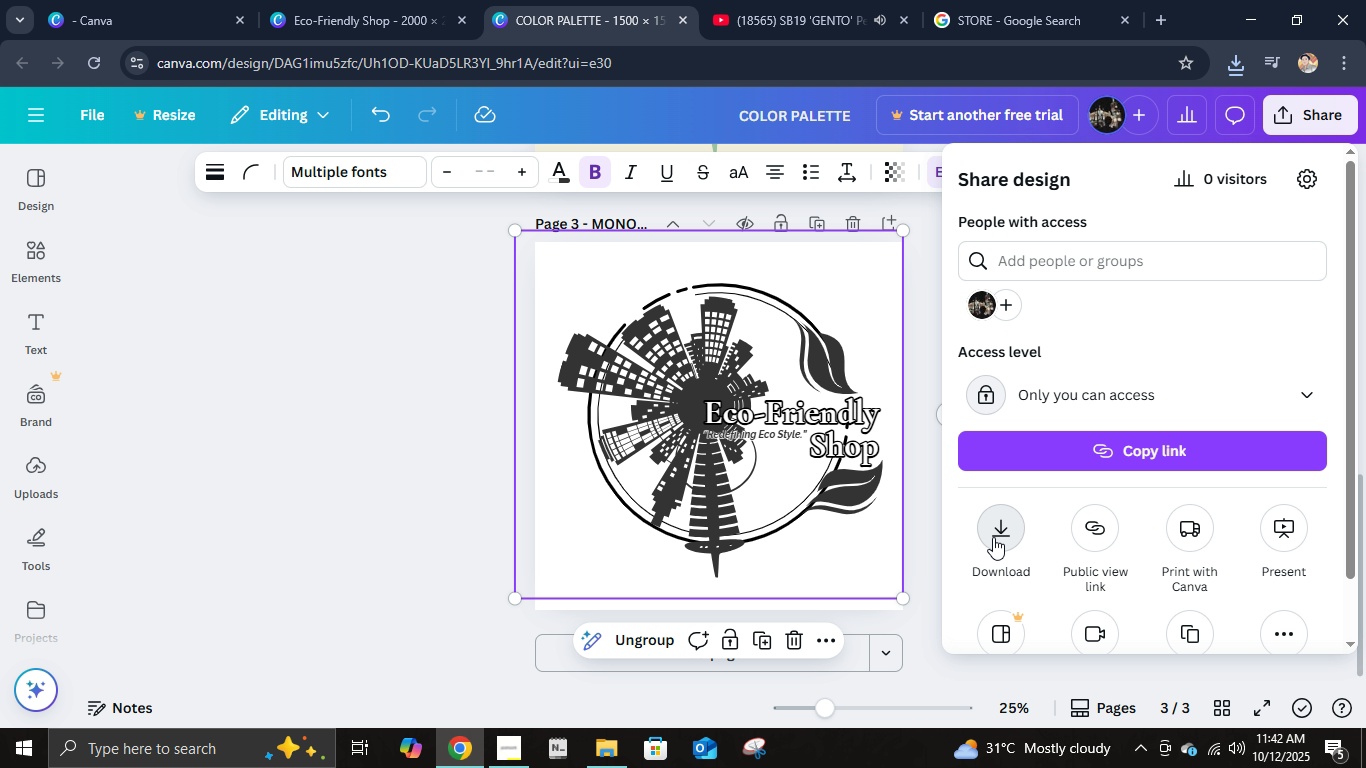 
left_click([993, 537])
 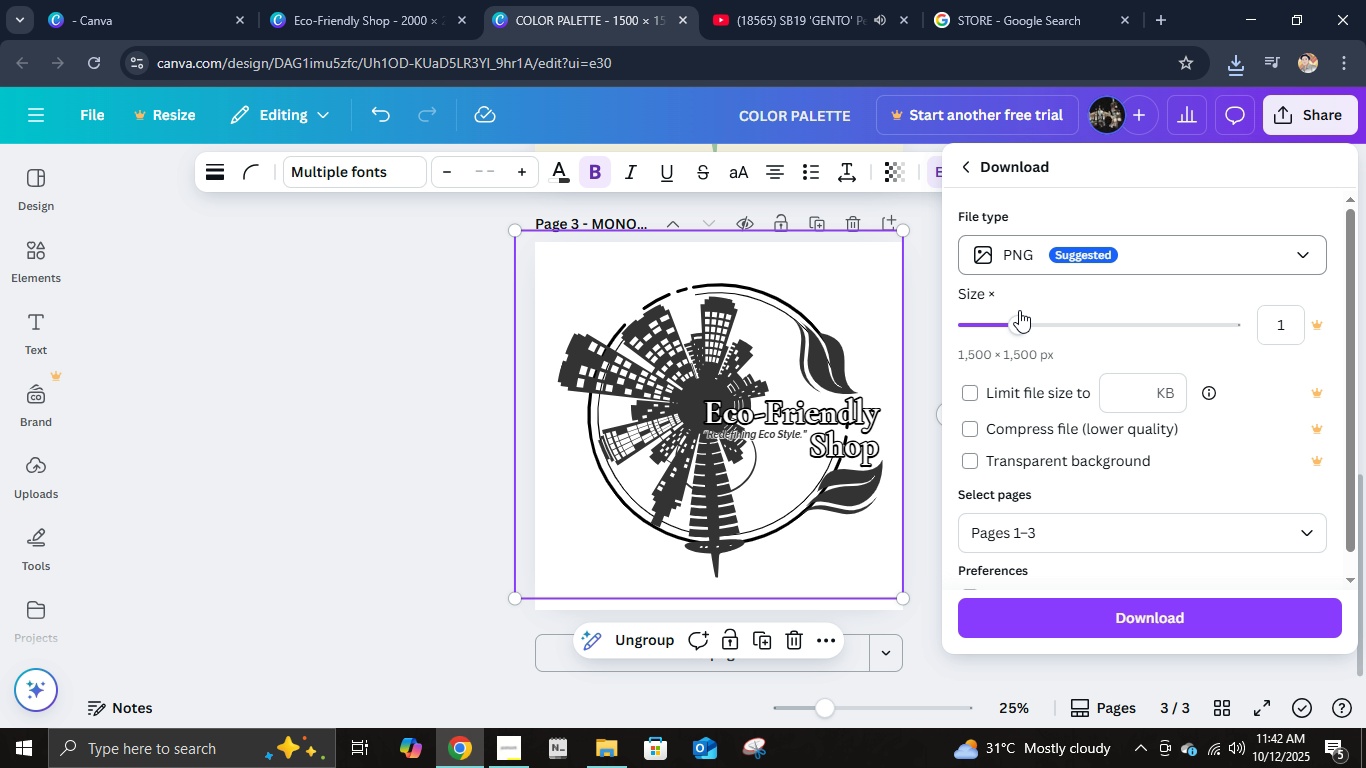 
double_click([1117, 547])
 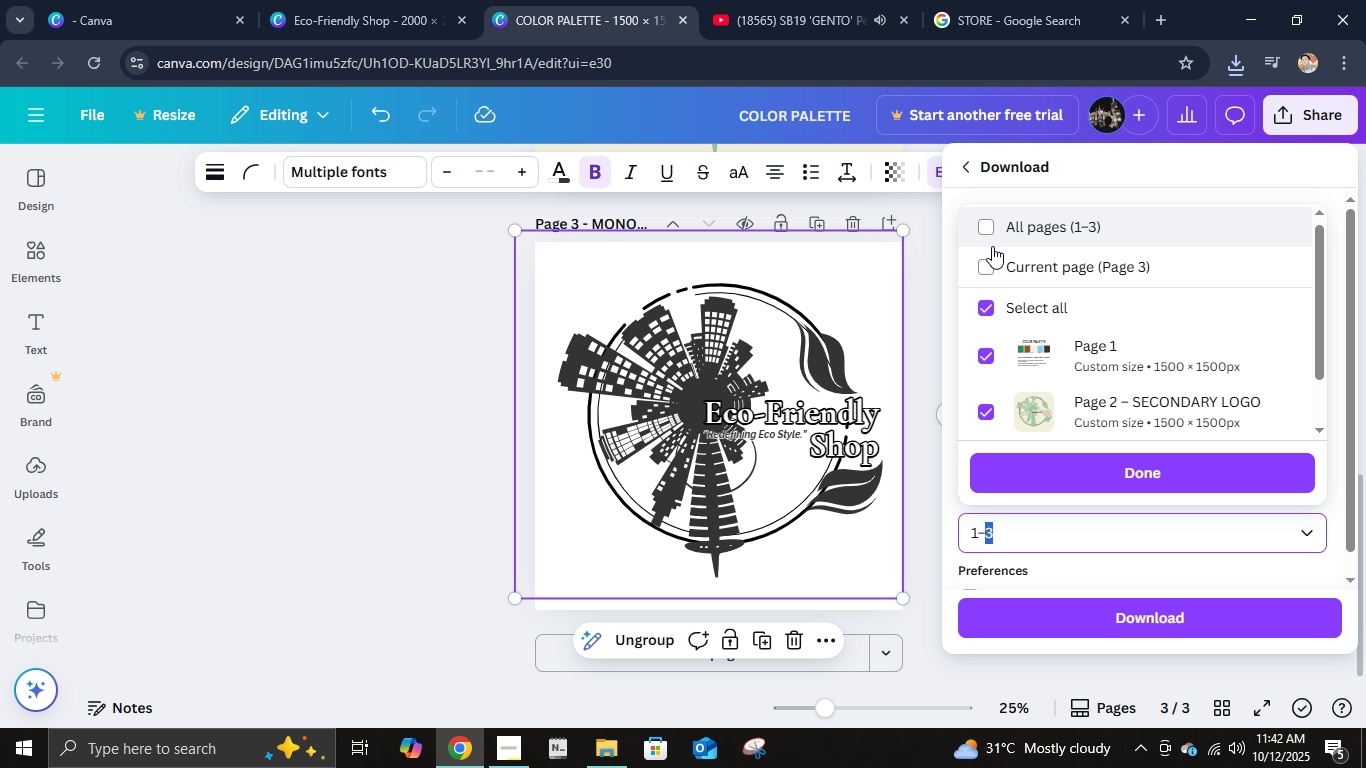 
left_click([994, 262])
 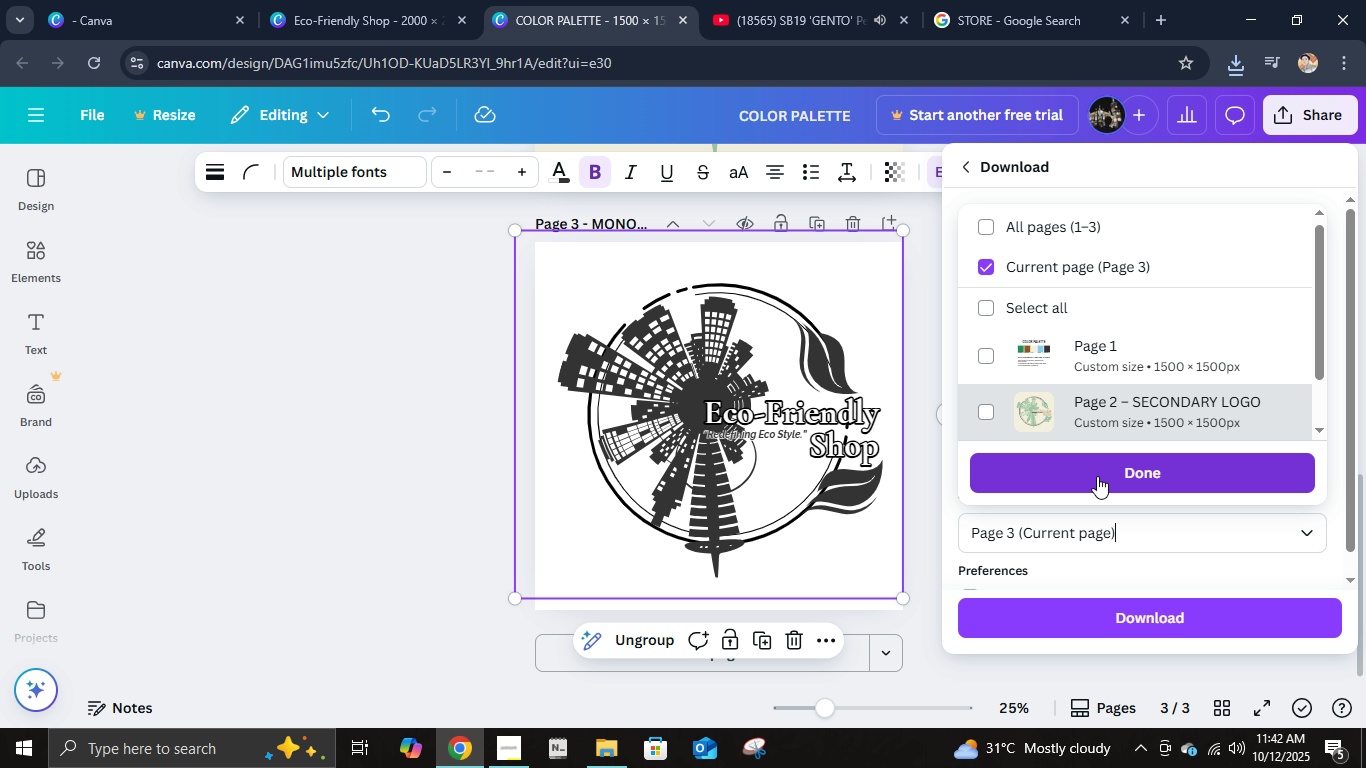 
left_click([1097, 476])
 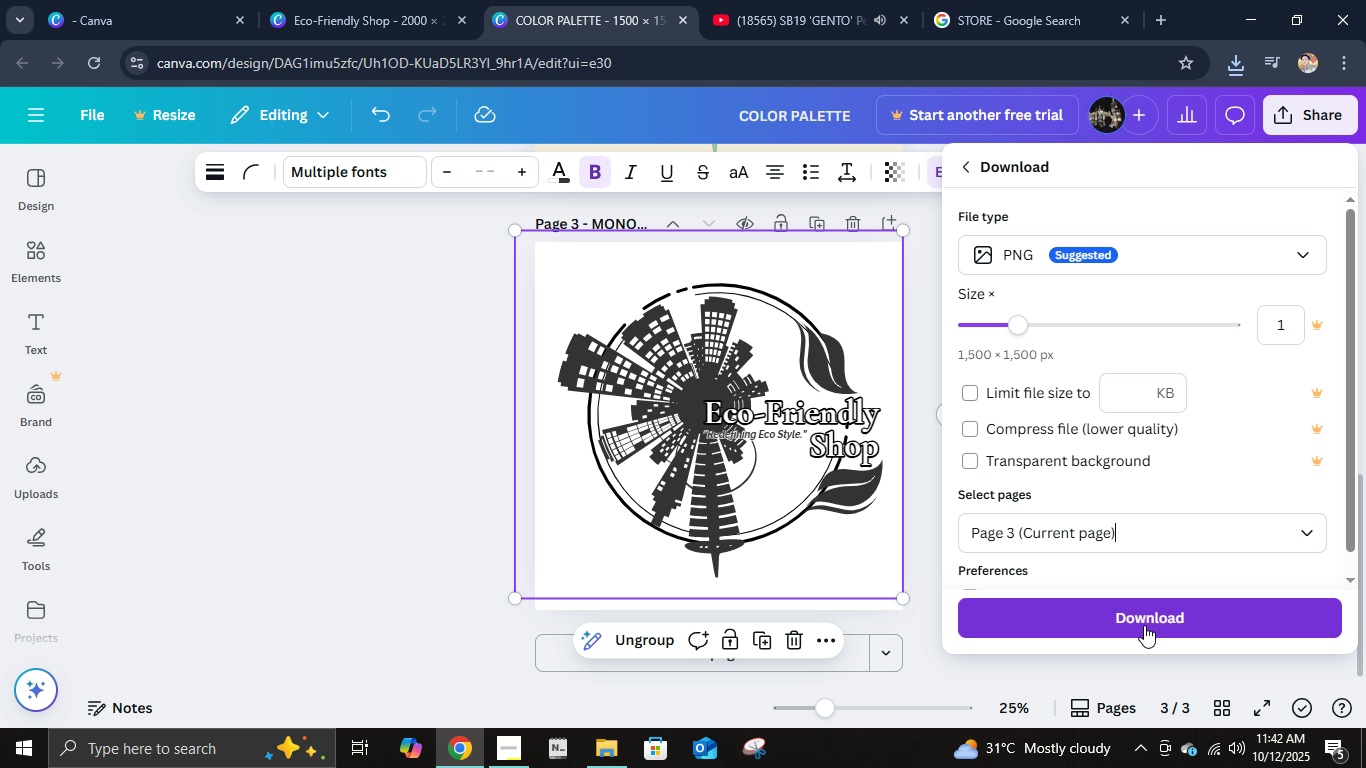 
left_click([1144, 625])
 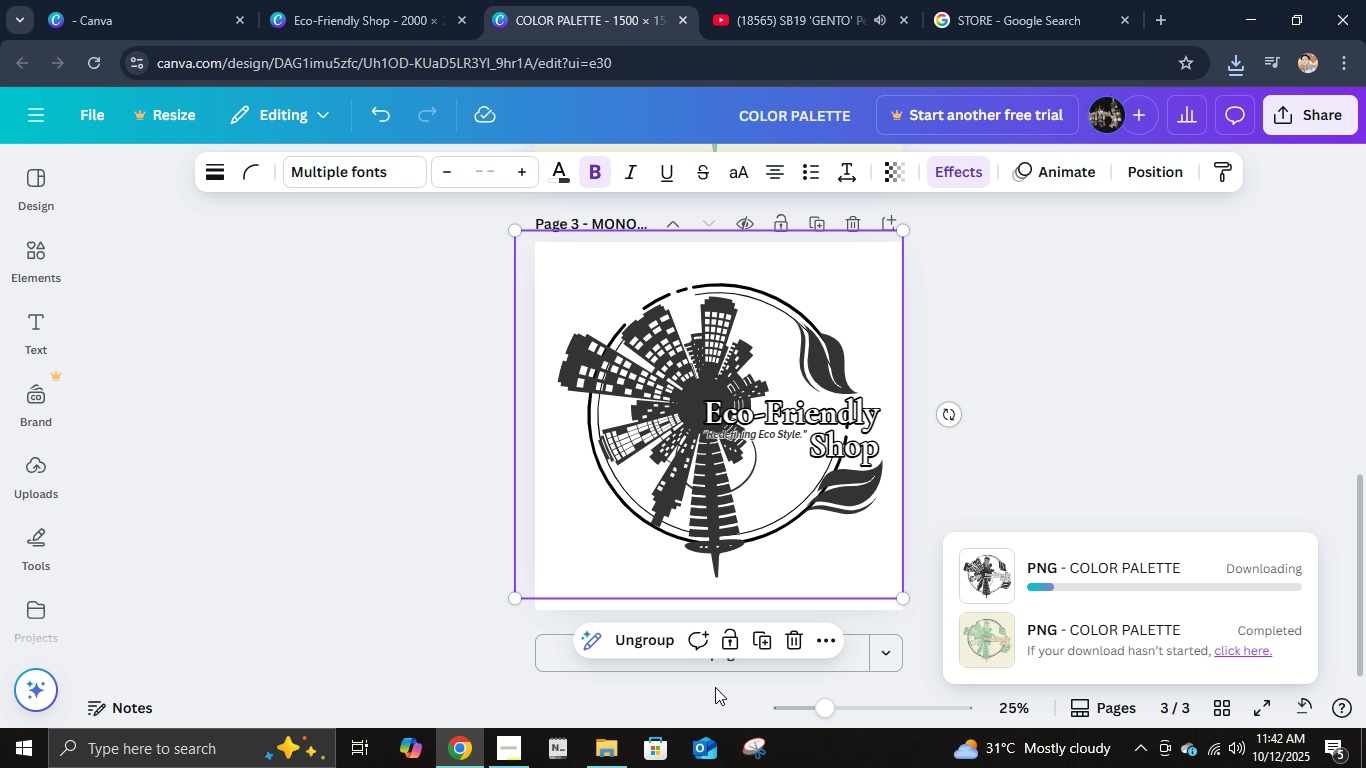 
left_click([620, 751])
 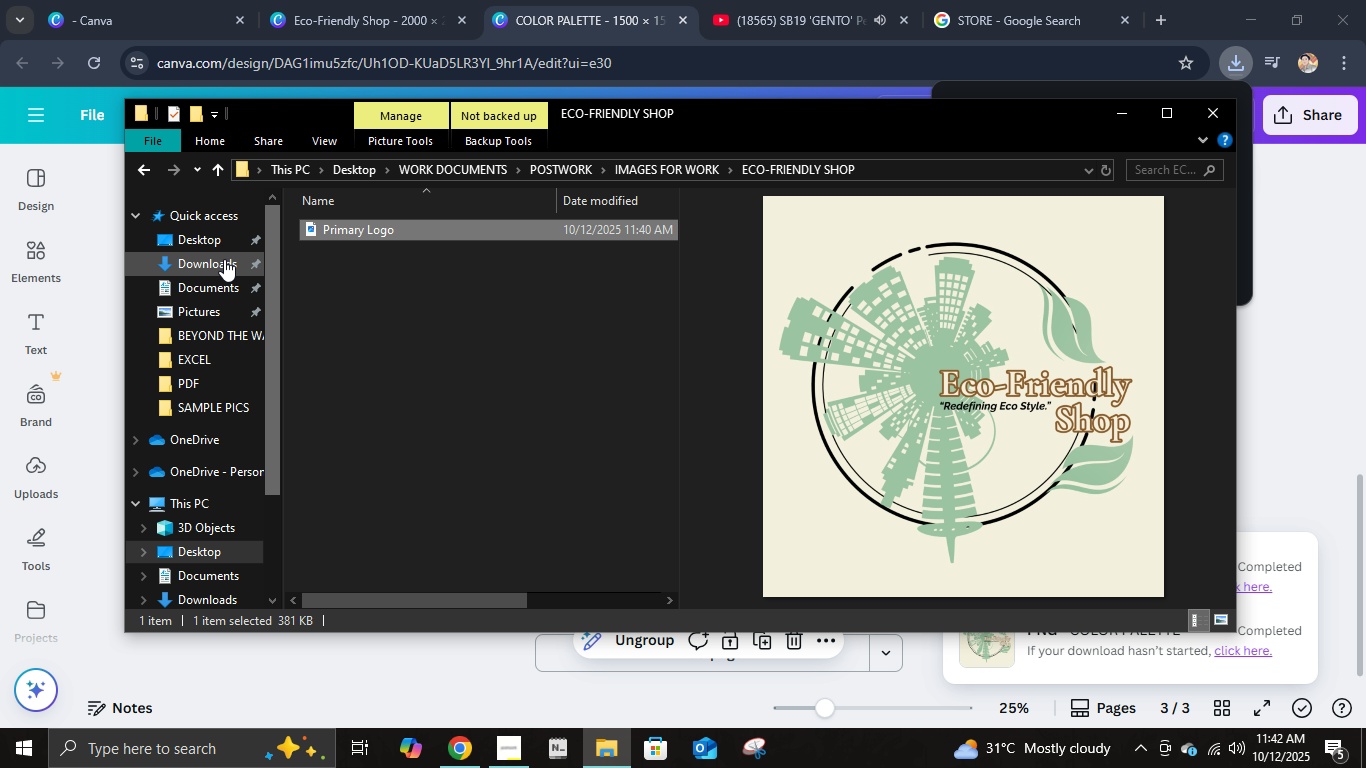 
left_click([224, 259])
 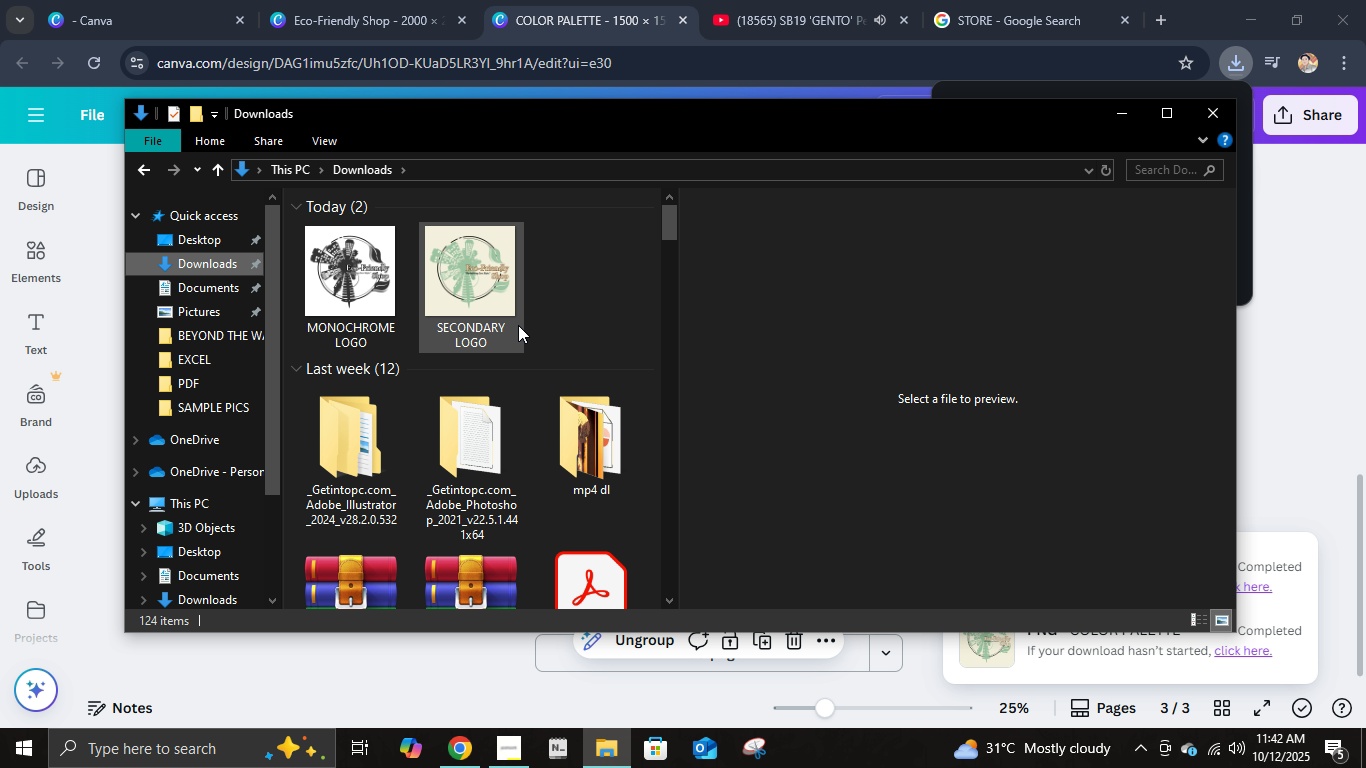 
left_click_drag(start_coordinate=[534, 332], to_coordinate=[342, 332])
 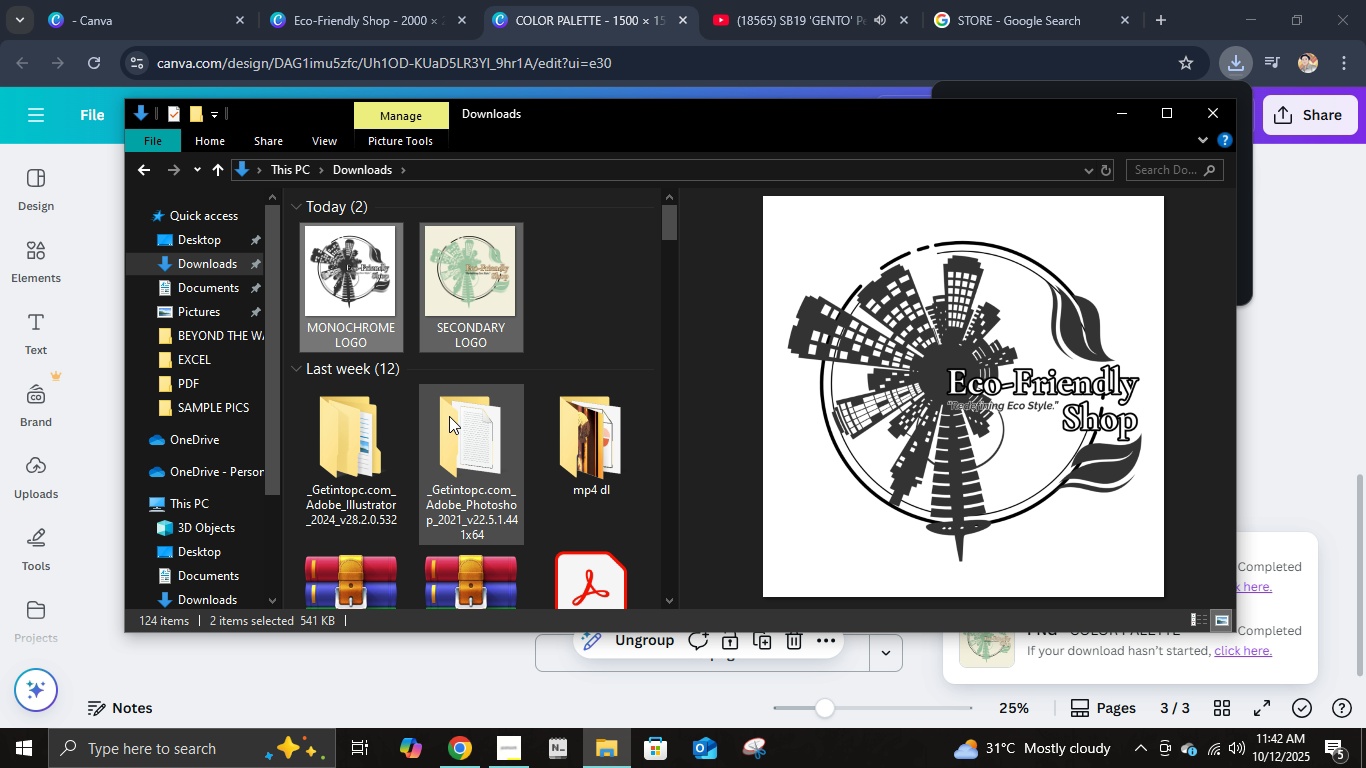 
key(Control+C)
 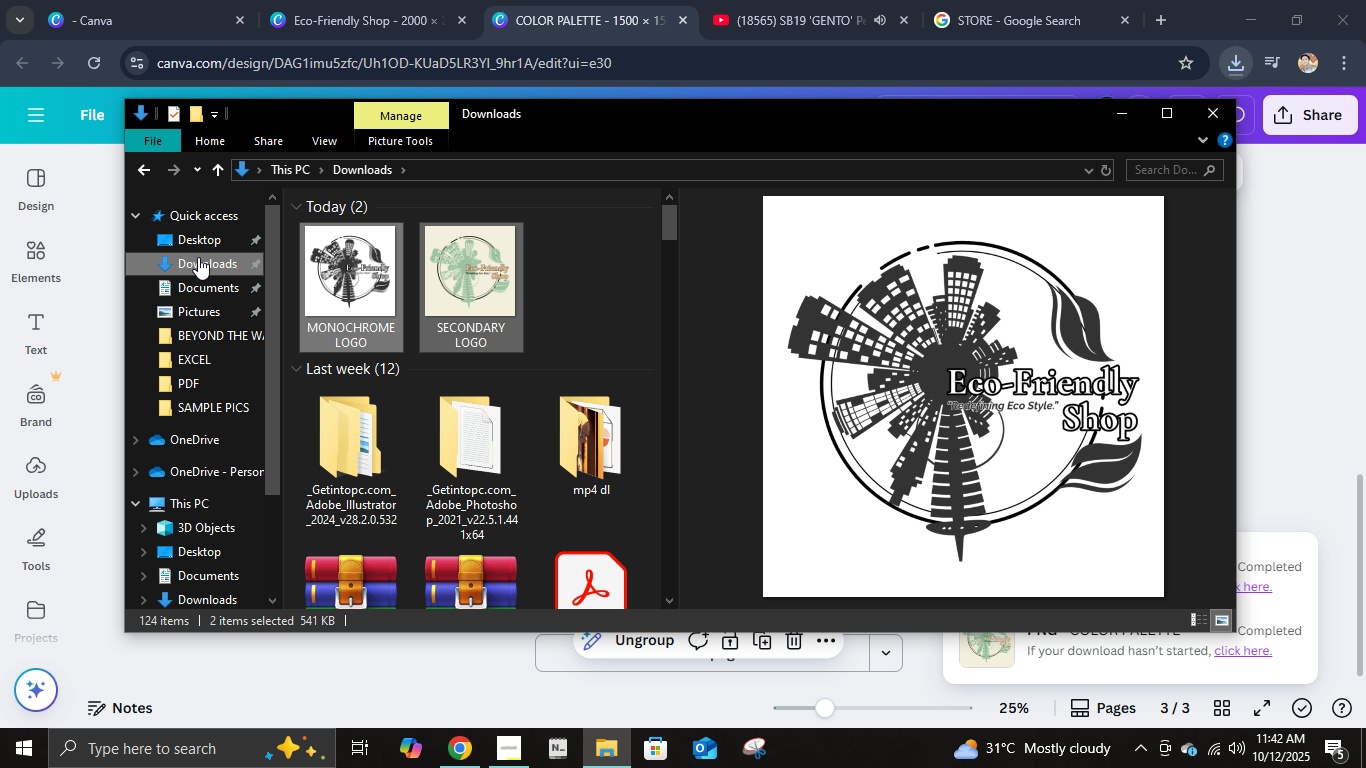 
mouse_move([214, 274])
 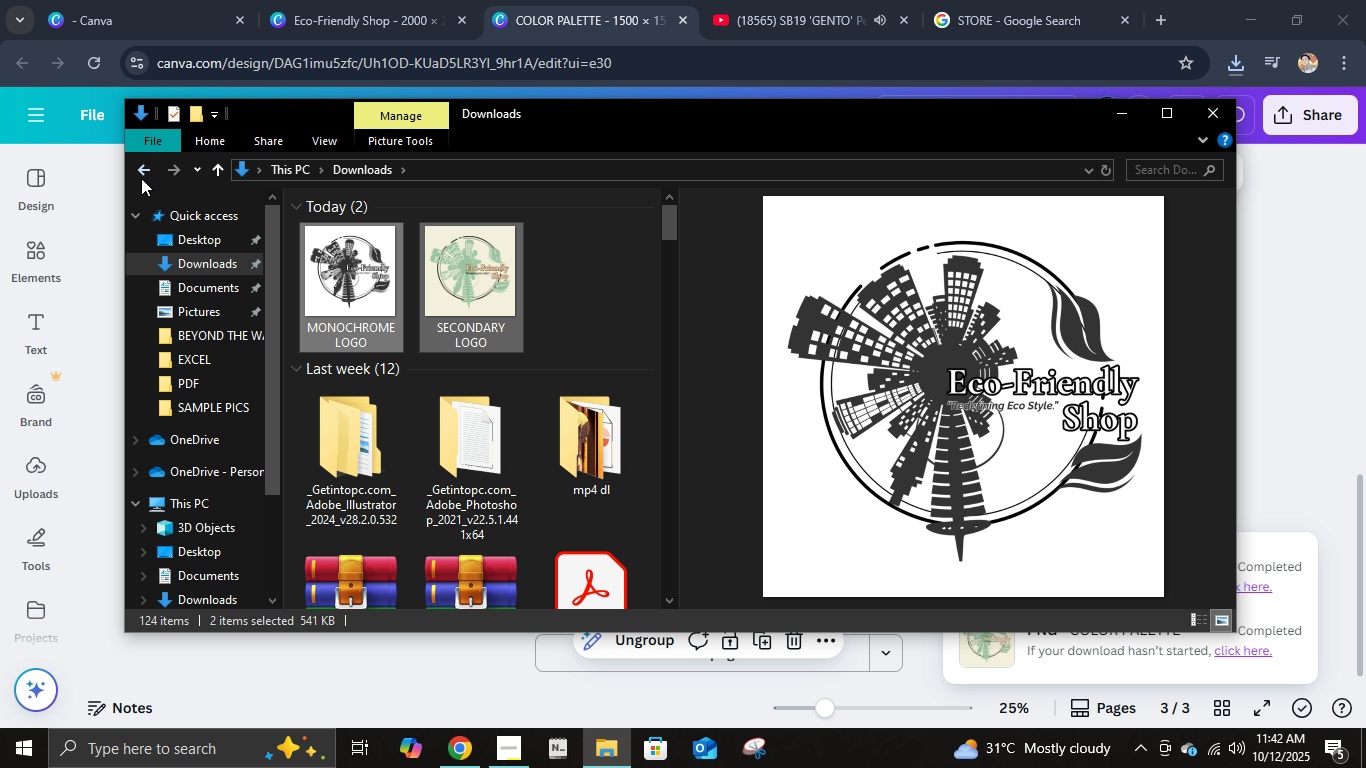 
left_click([141, 178])
 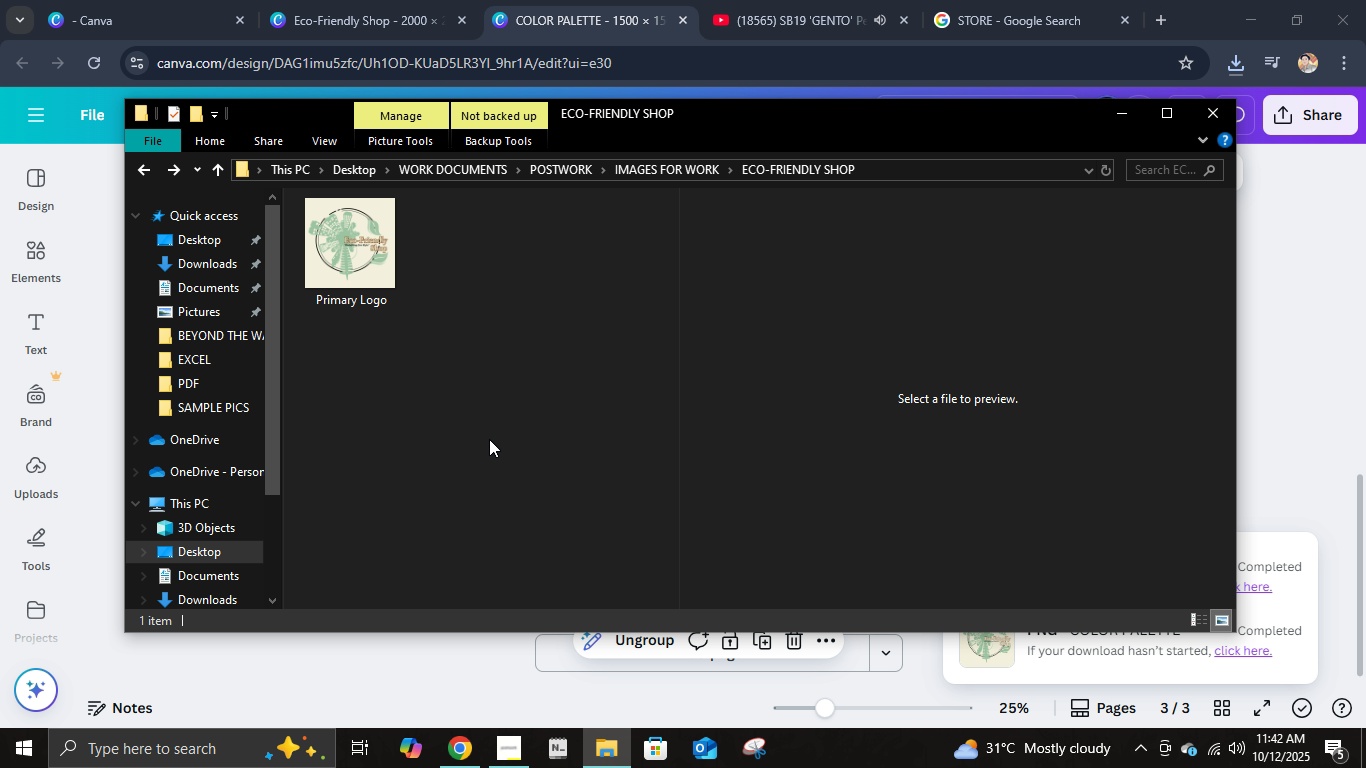 
double_click([489, 439])
 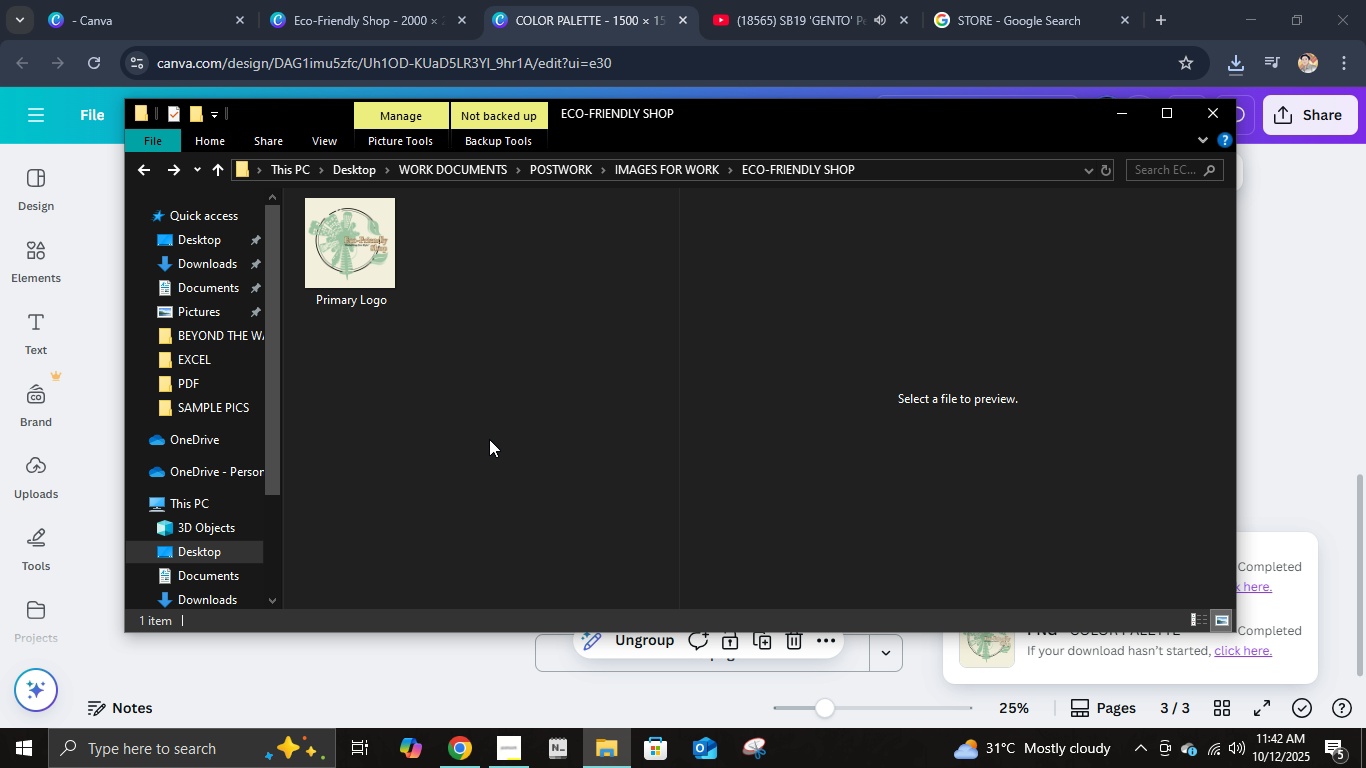 
key(Control+V)
 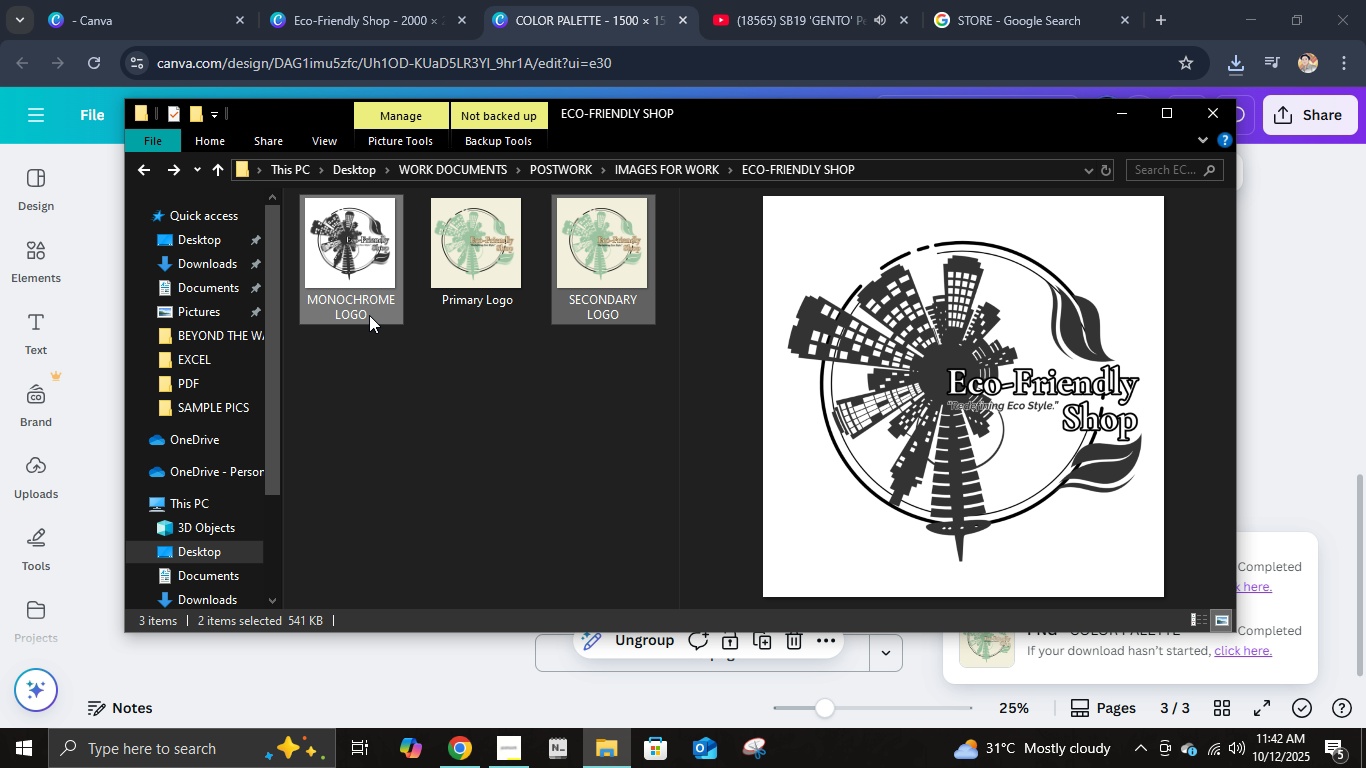 
left_click([648, 360])
 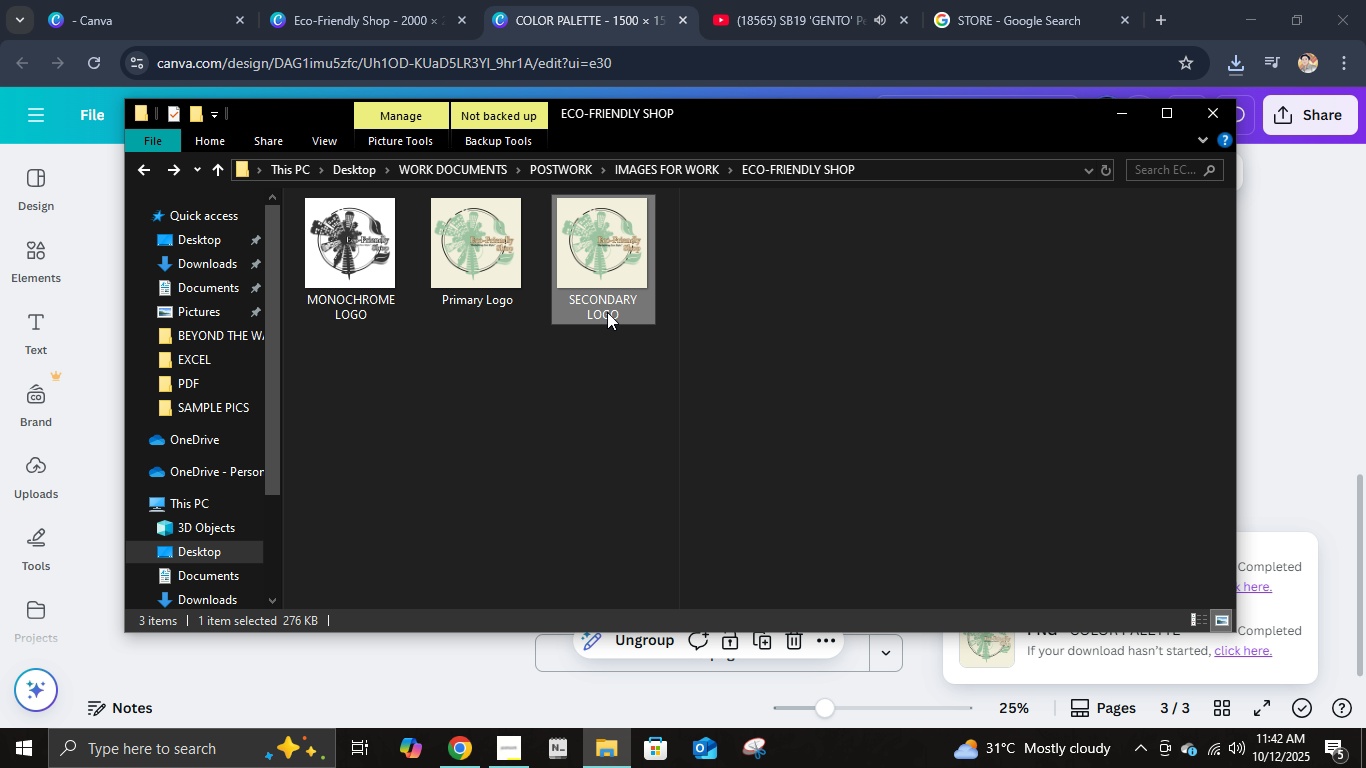 
double_click([607, 312])
 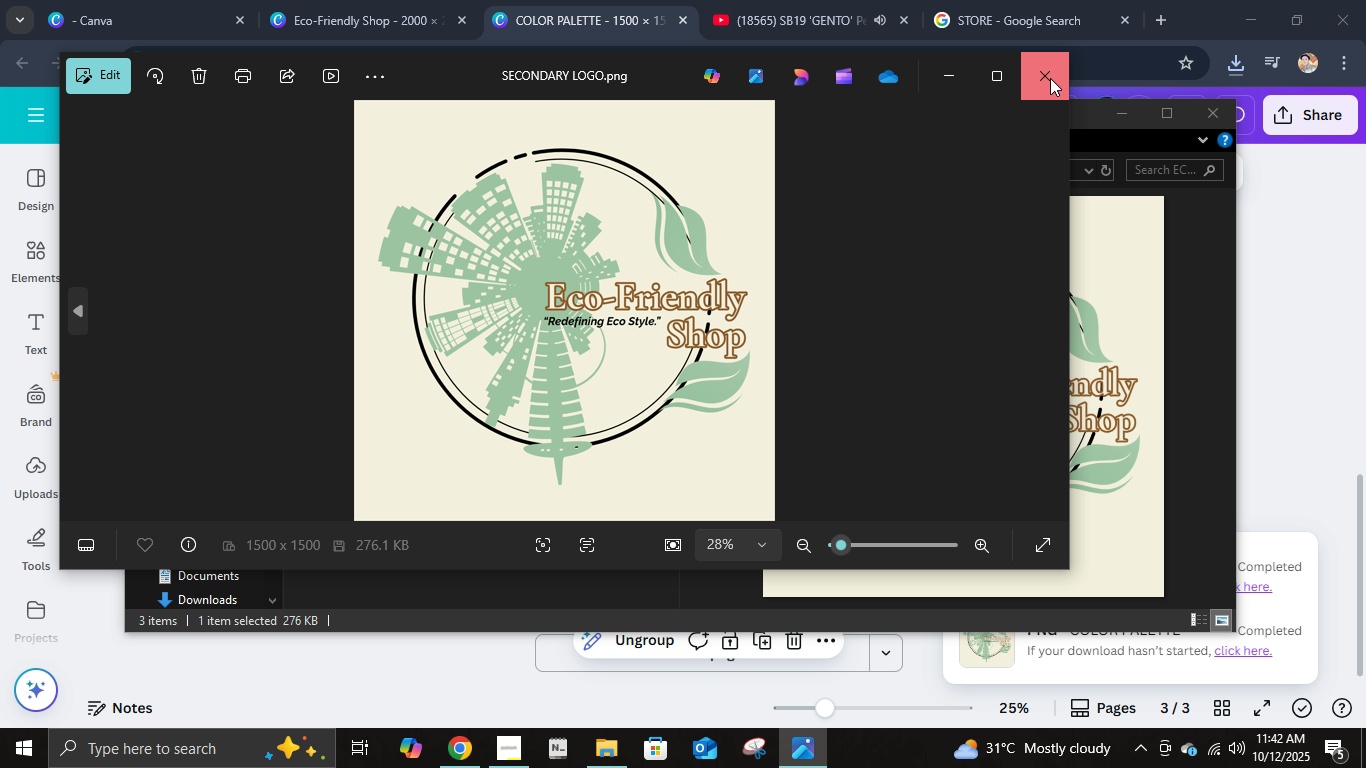 
left_click([1050, 78])
 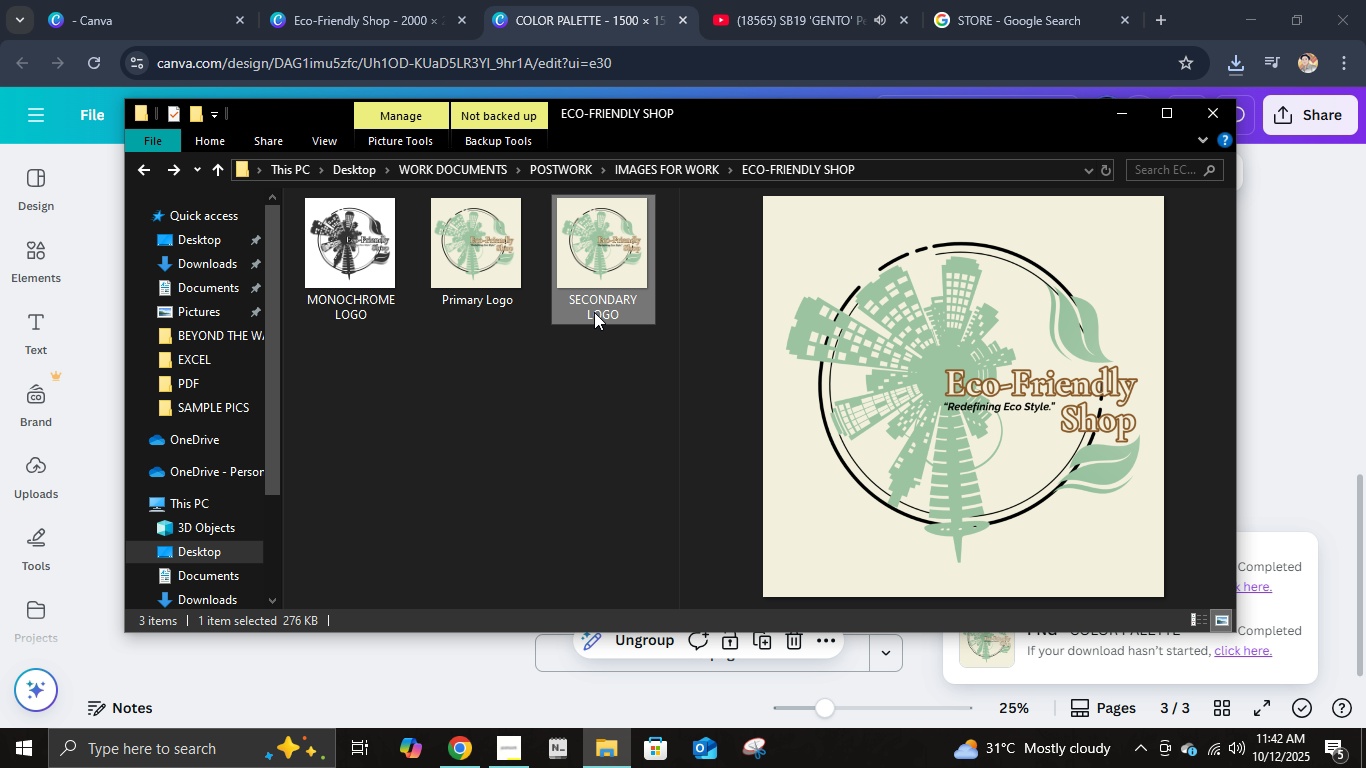 
left_click([596, 310])
 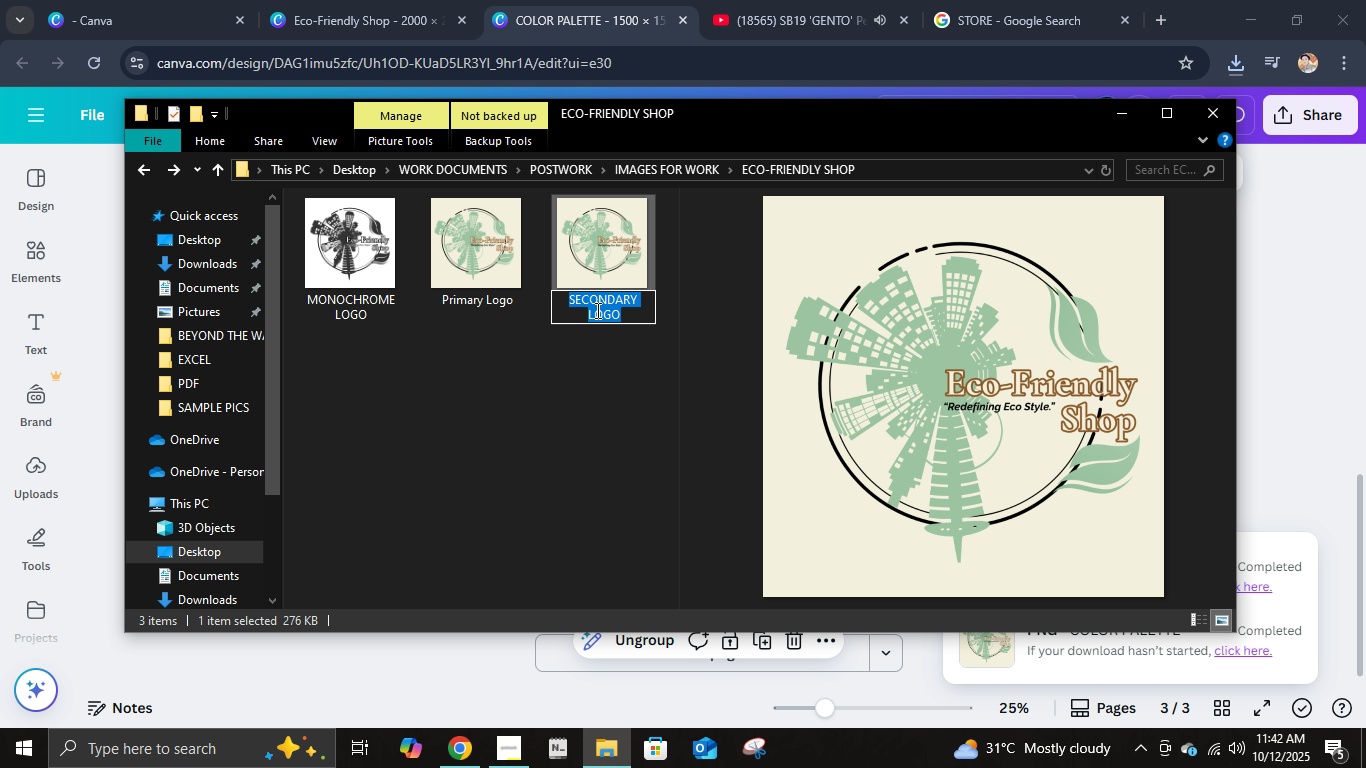 
type(s)
key(Backspace)
type(Secondary Logo)
key(NumpadEnter)
 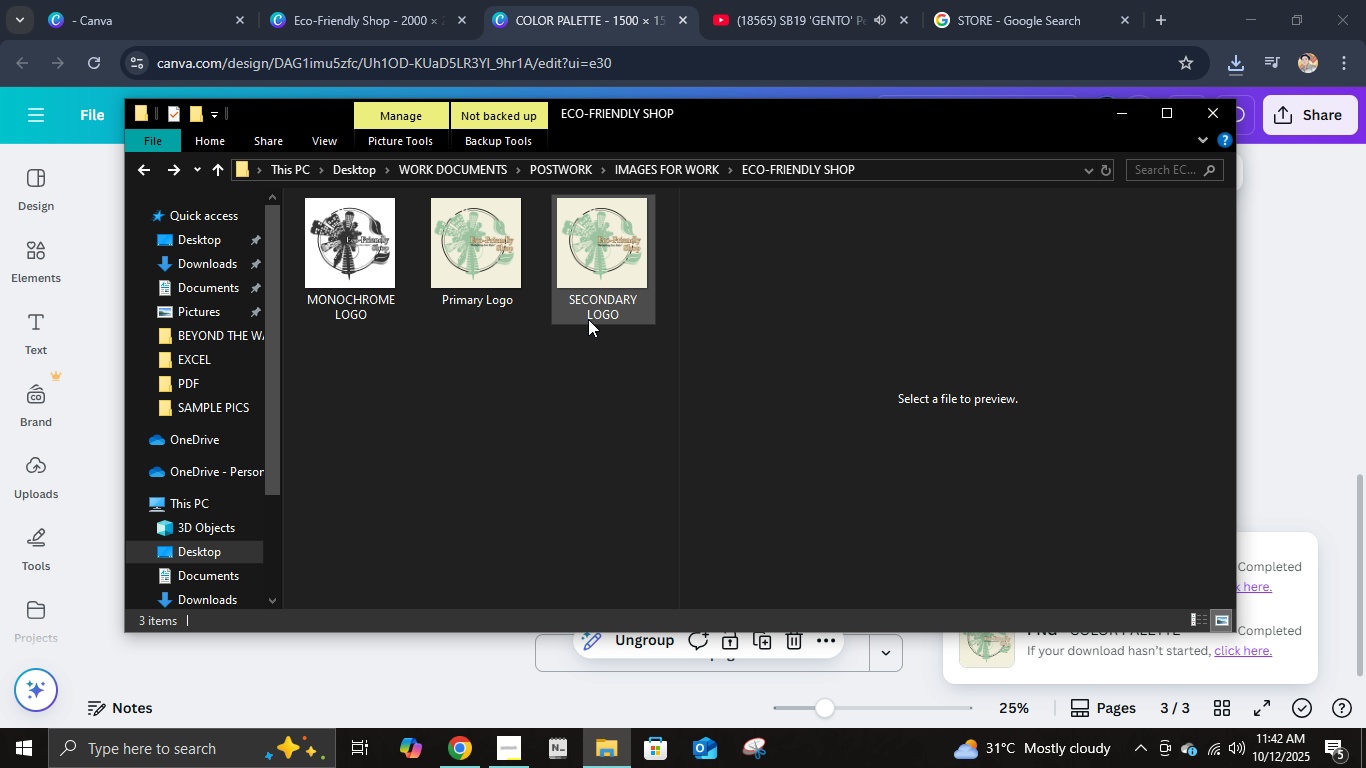 
left_click([584, 313])
 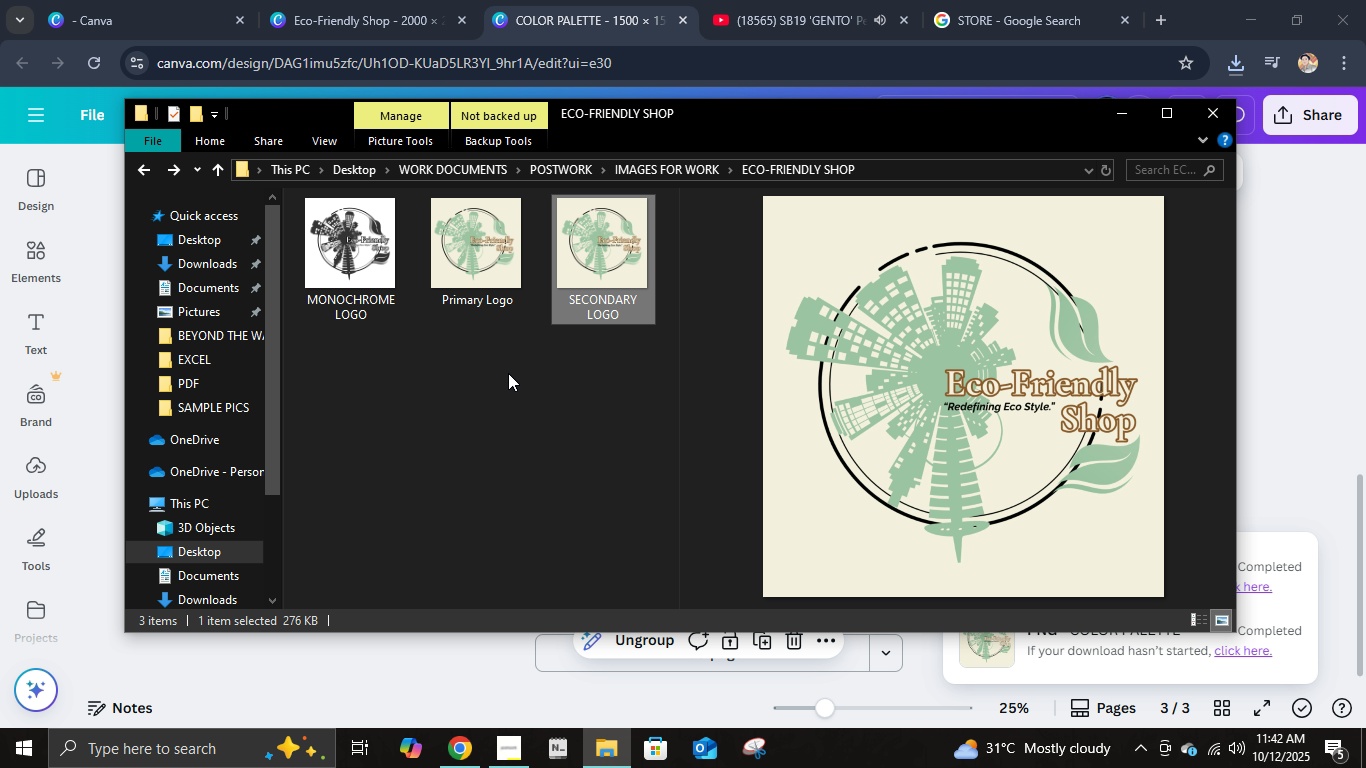 
left_click([483, 298])
 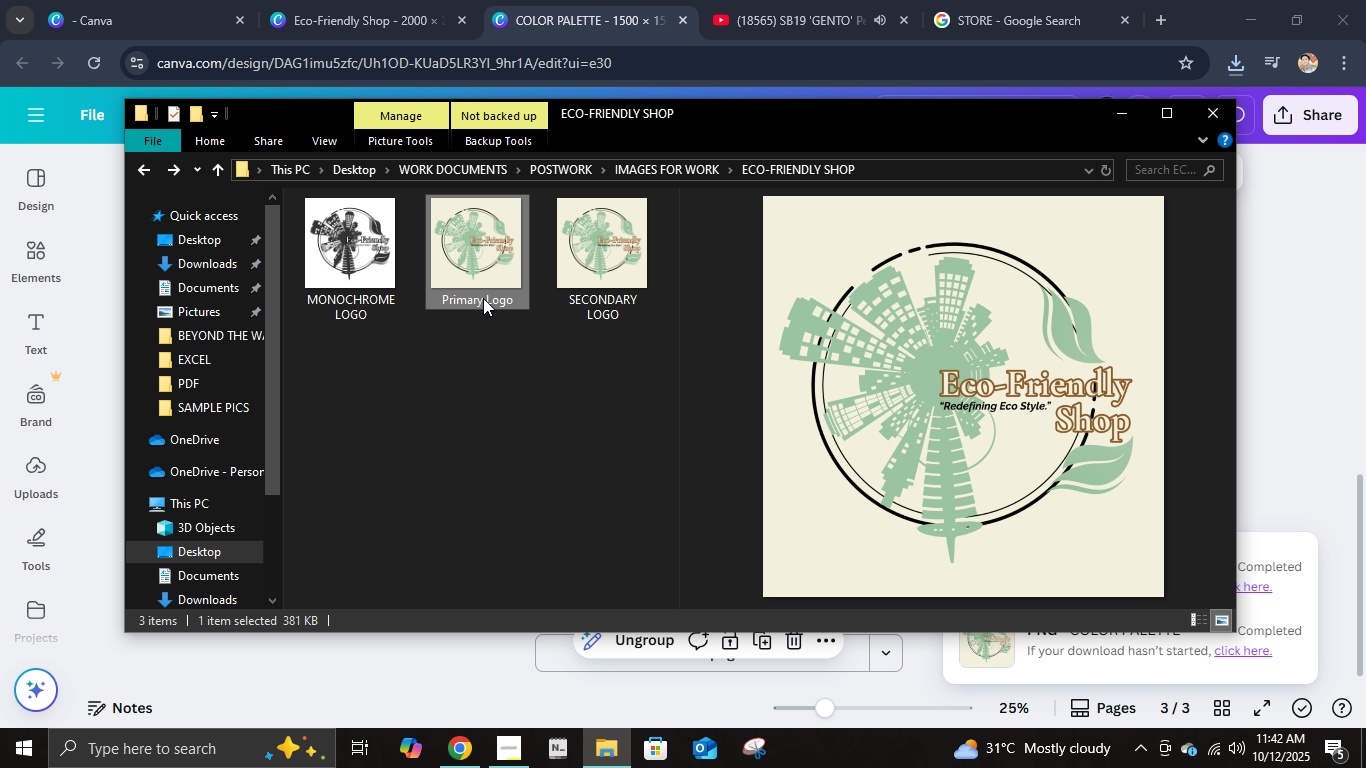 
double_click([483, 298])
 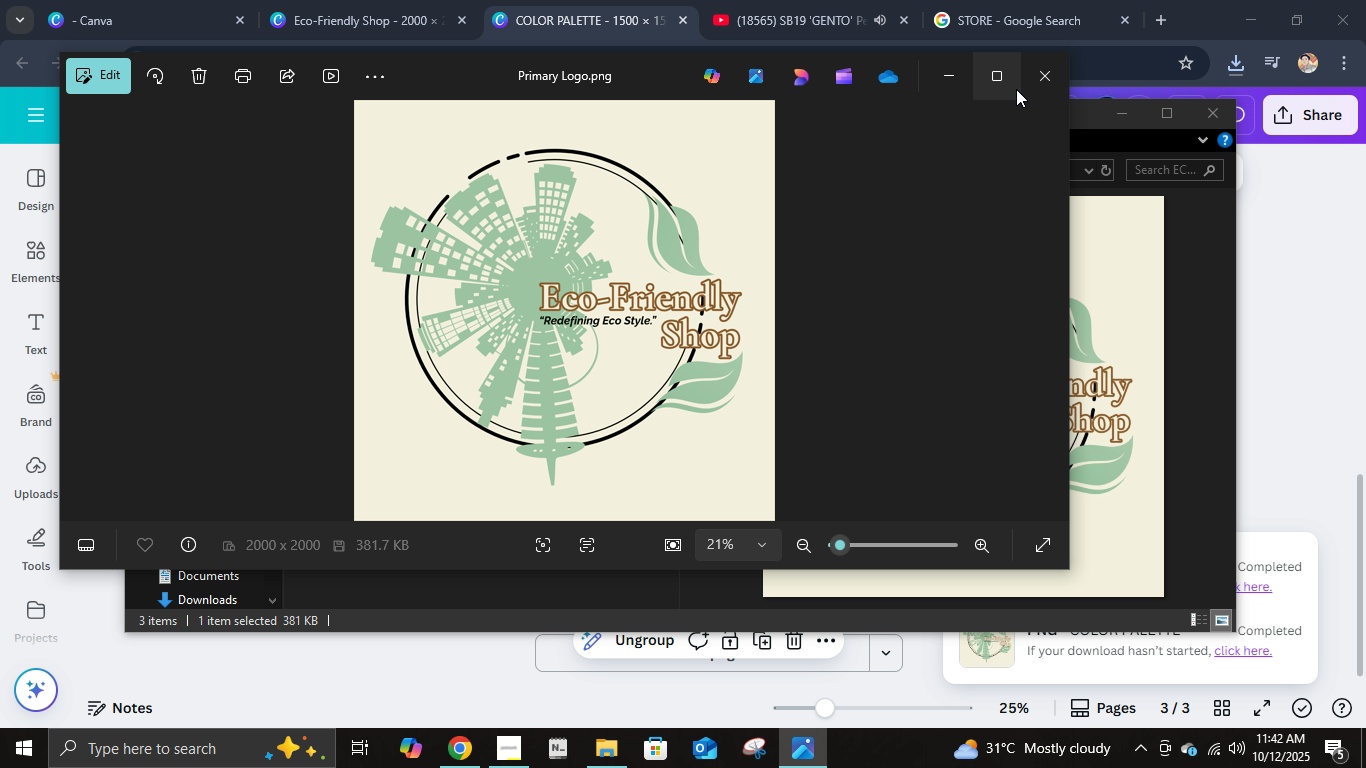 
left_click([1050, 75])
 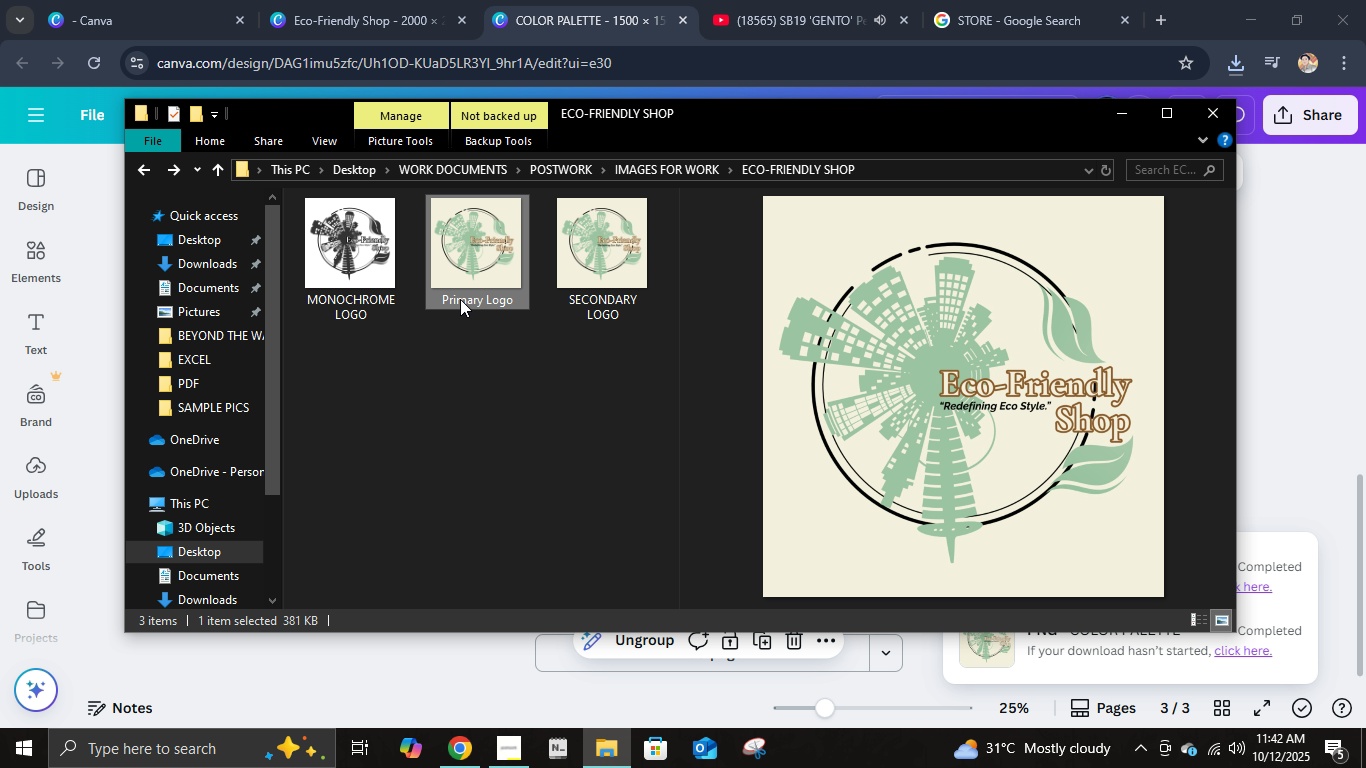 
left_click([460, 299])
 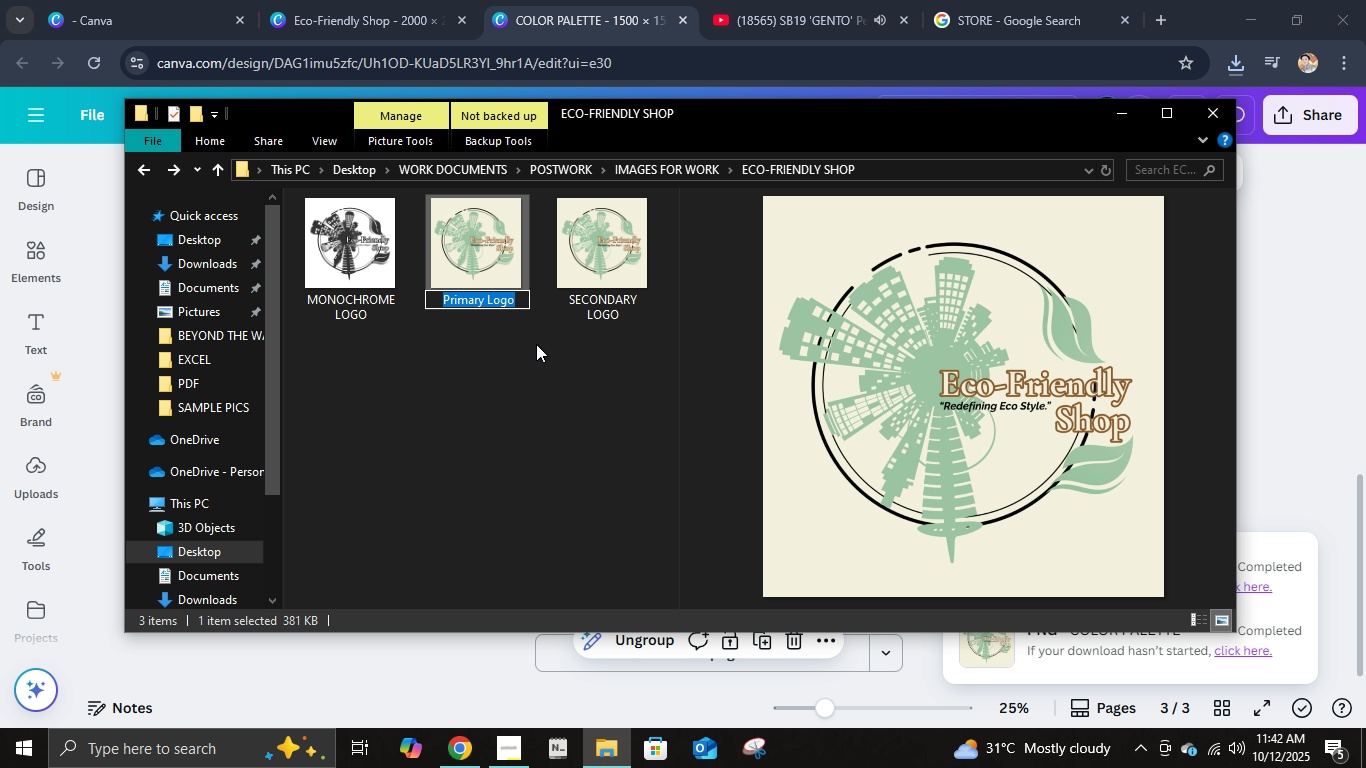 
type(PRIMARY LOGO)
 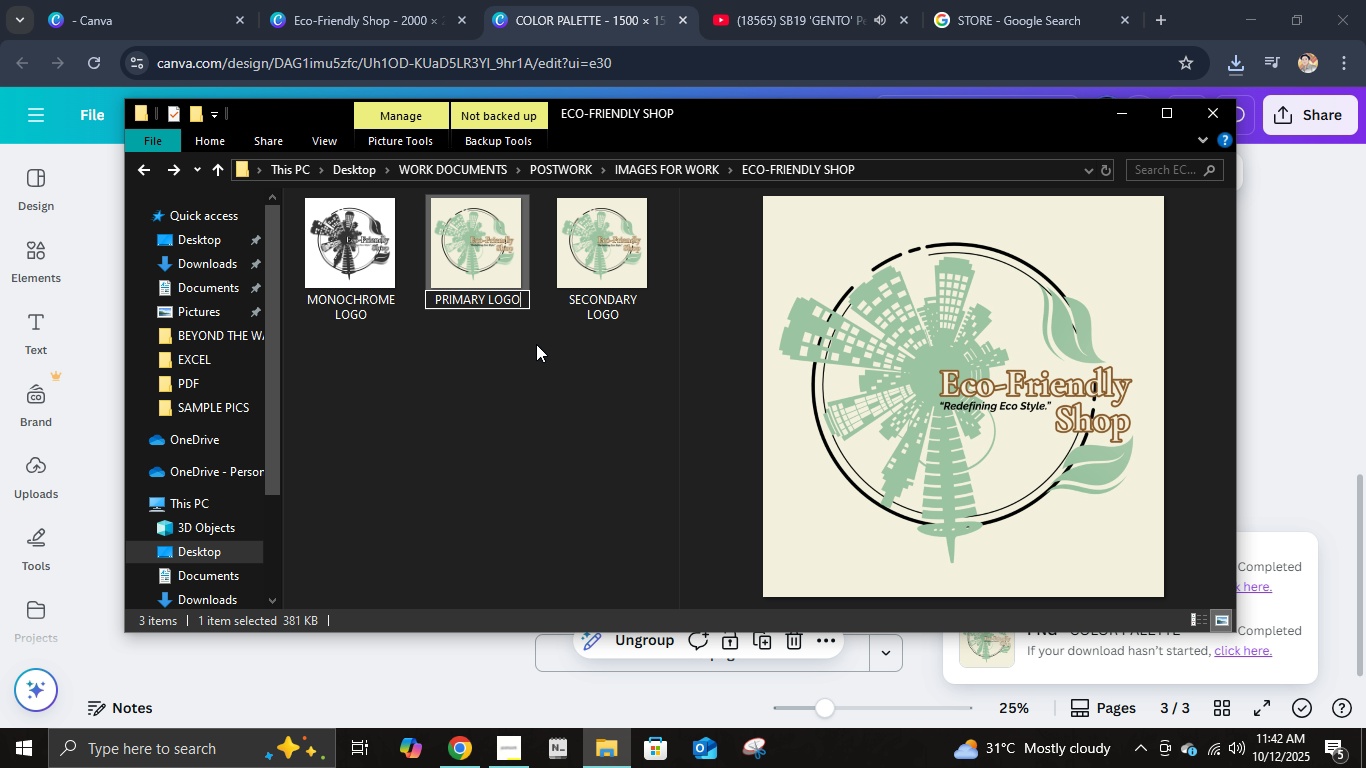 
key(Enter)
 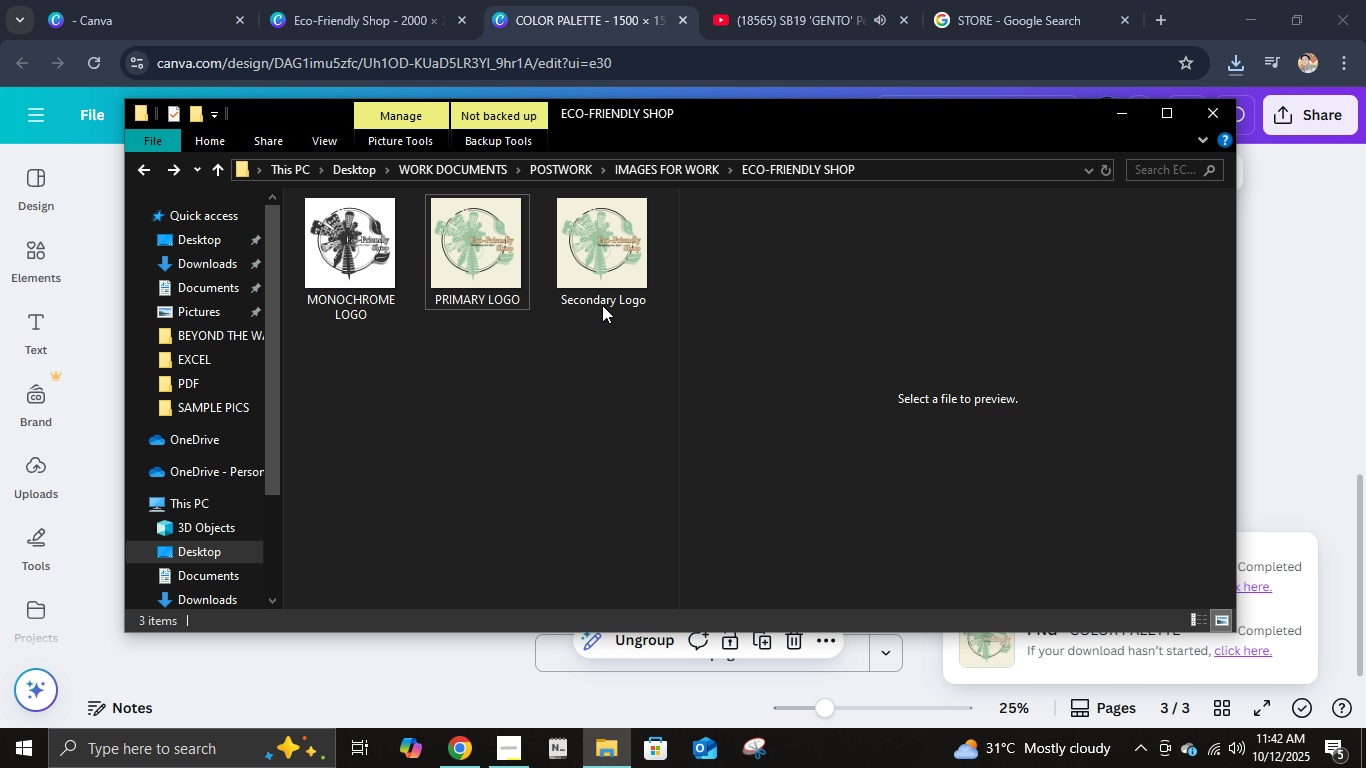 
double_click([606, 281])
 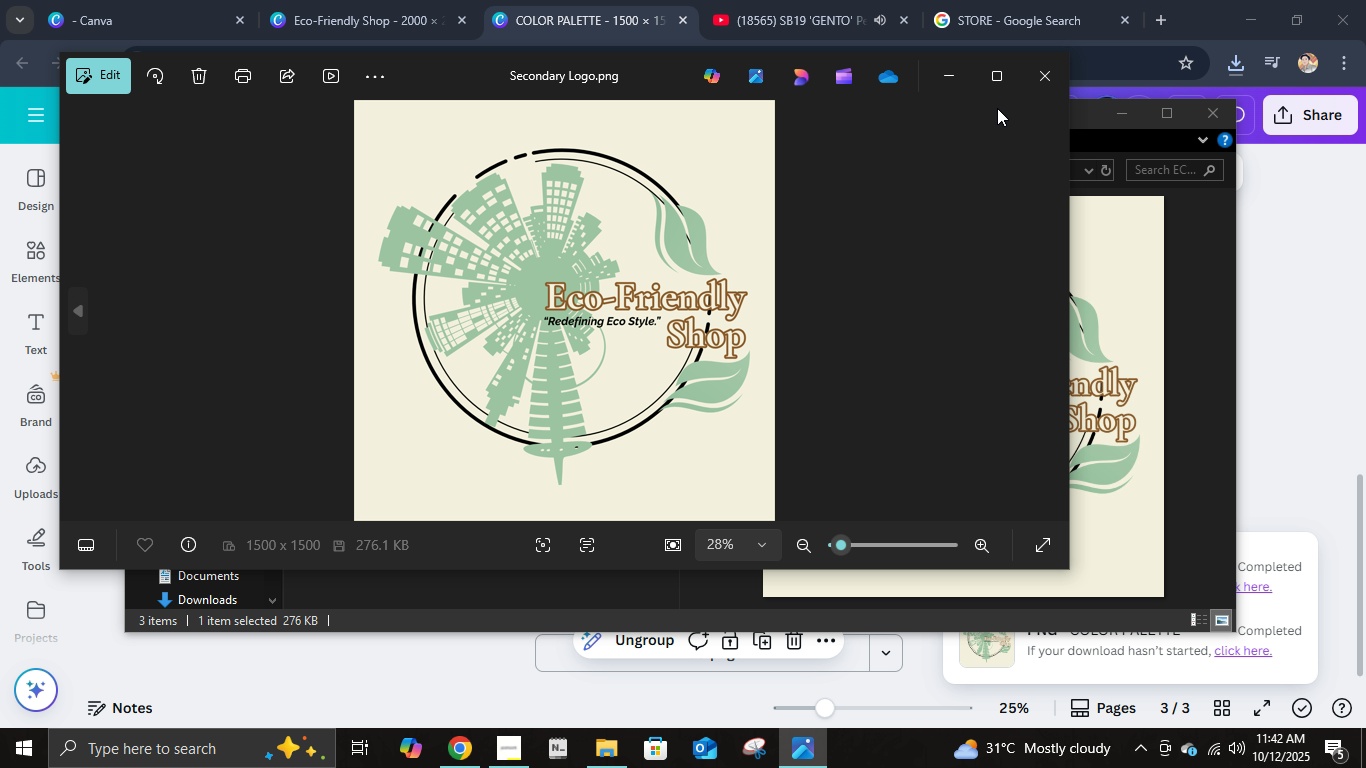 
left_click([1053, 73])
 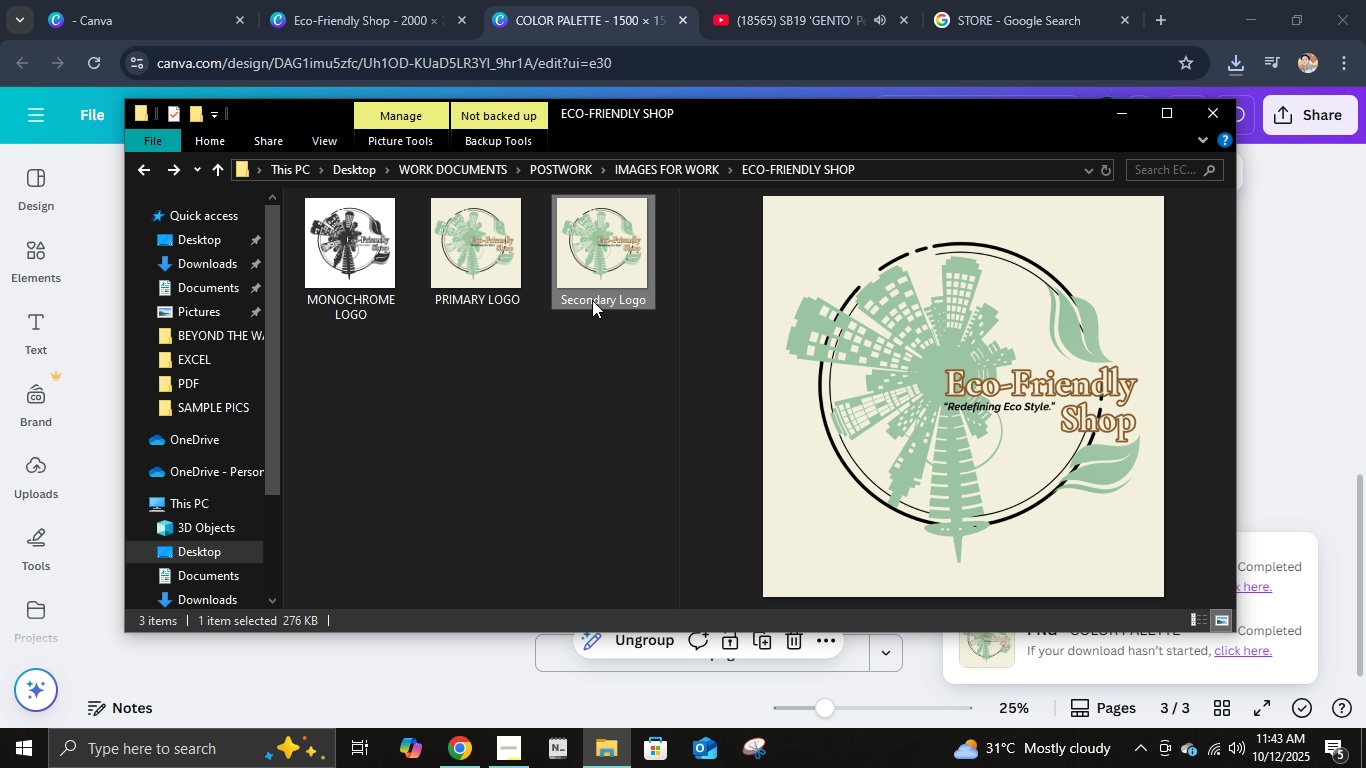 
left_click([592, 300])
 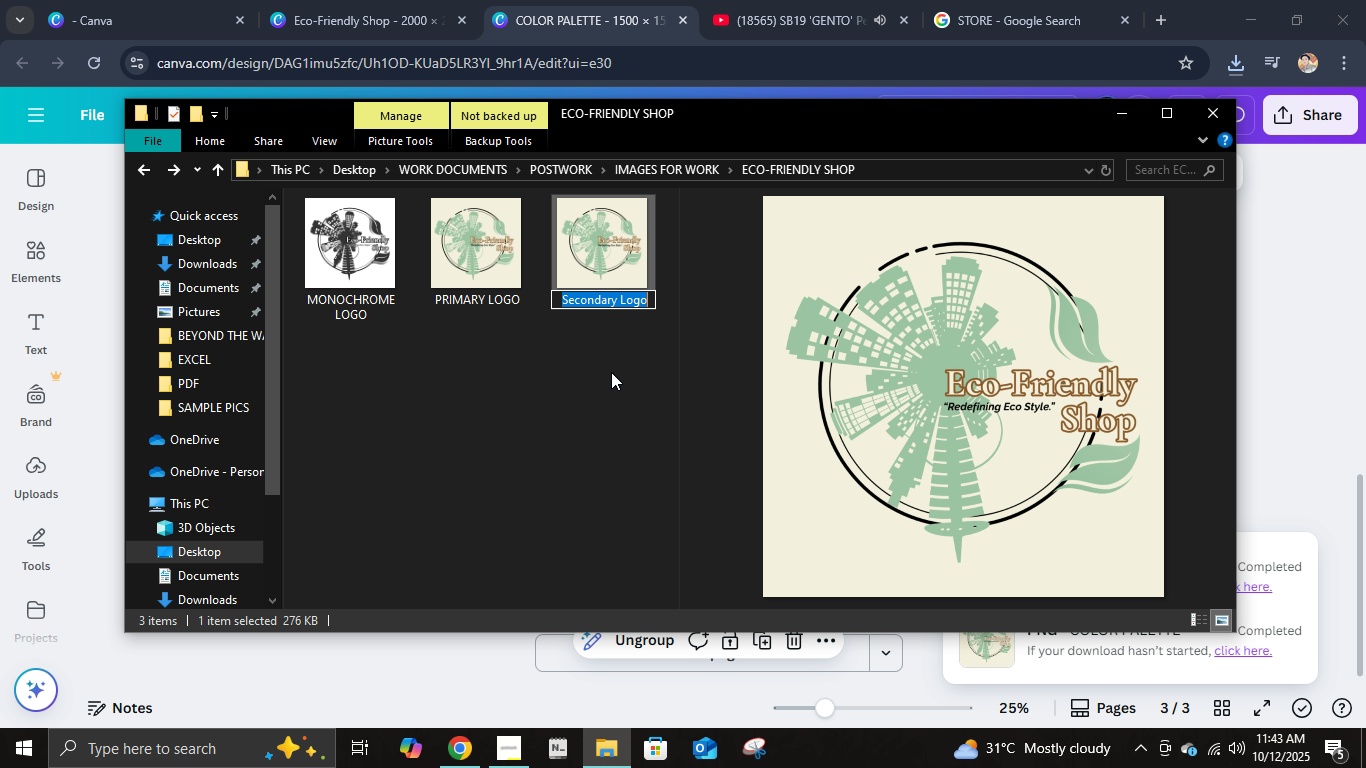 
type(SECONDARY LOF)
key(Backspace)
type(GO)
 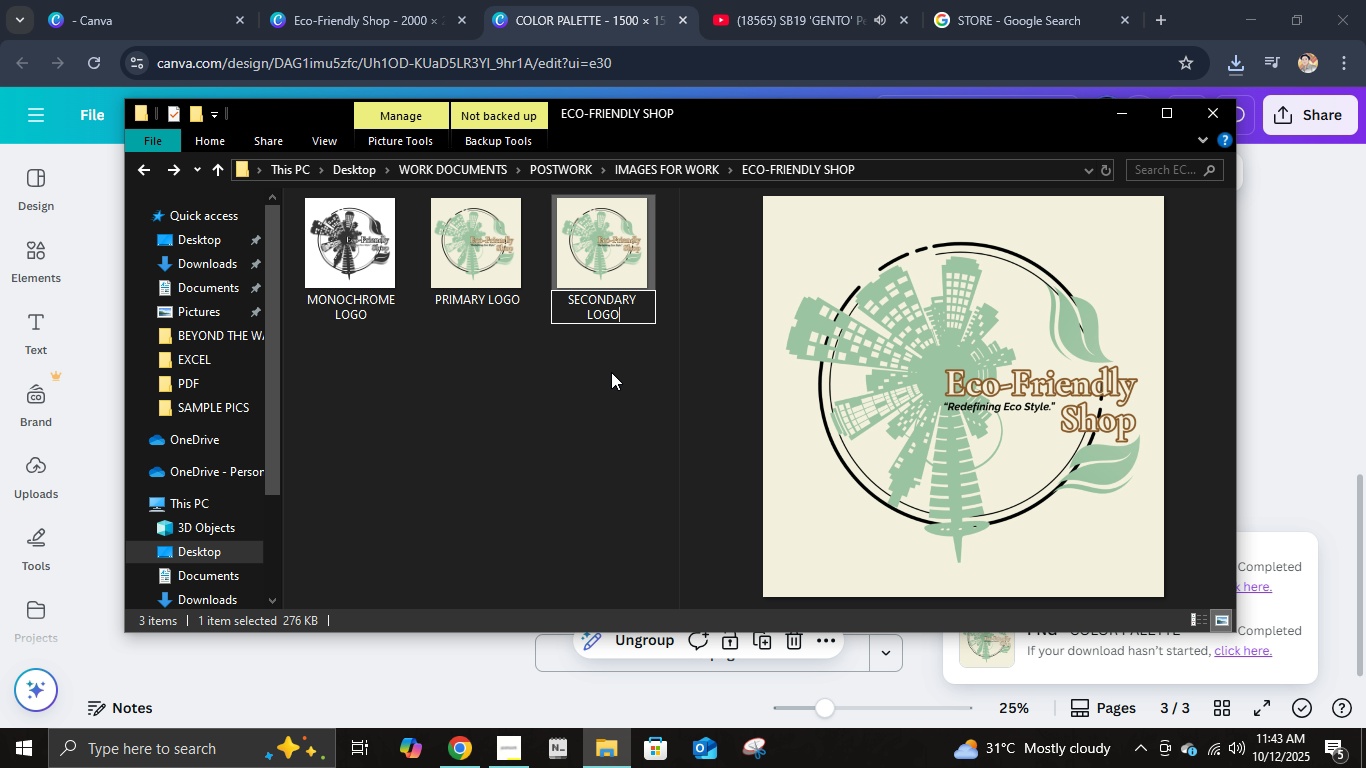 
key(Enter)
 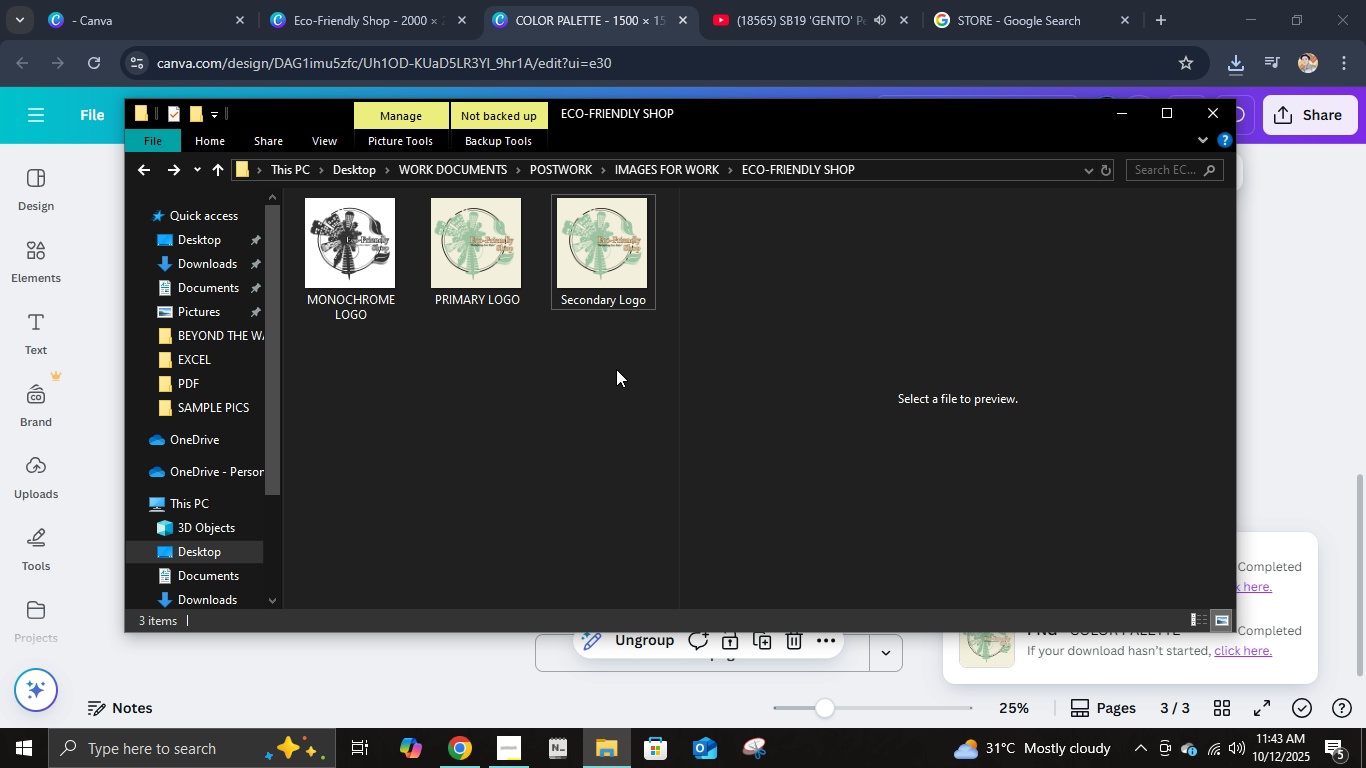 
double_click([618, 367])
 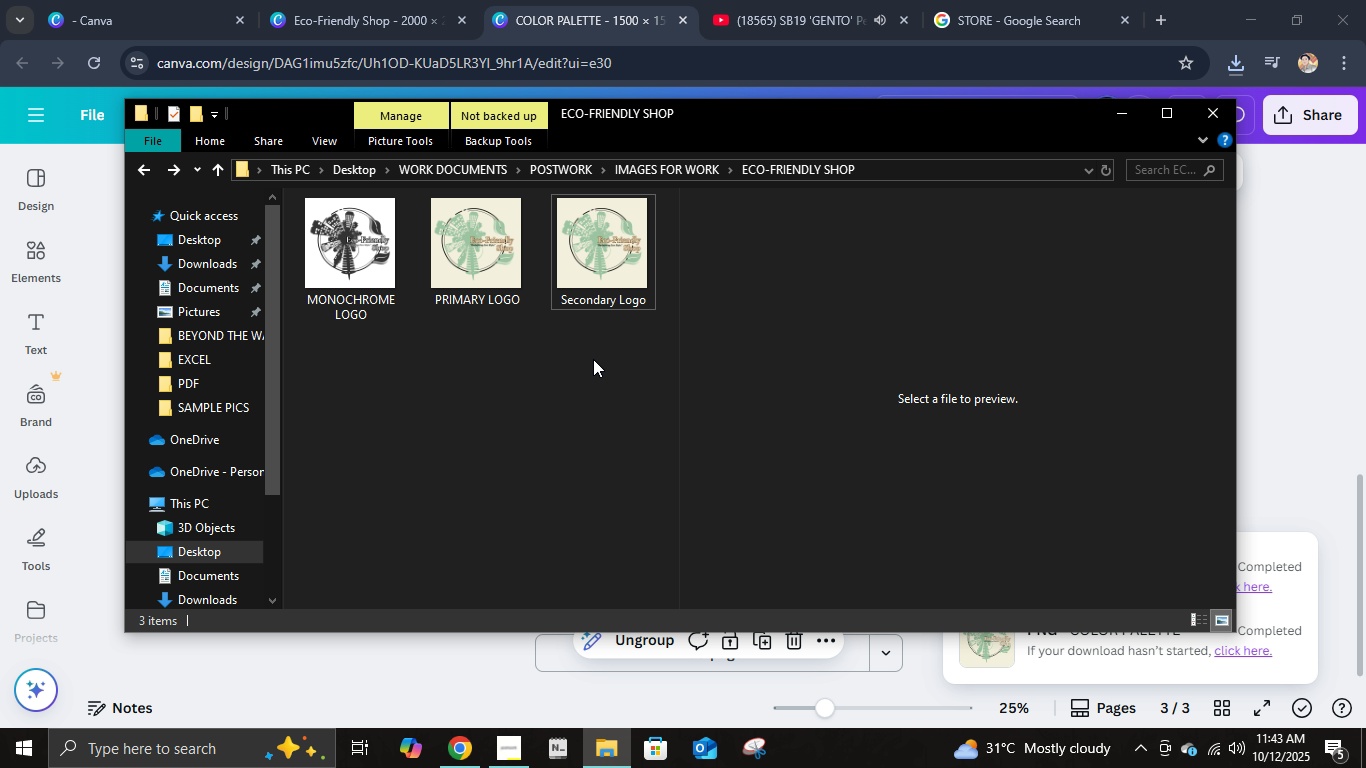 
triple_click([618, 367])
 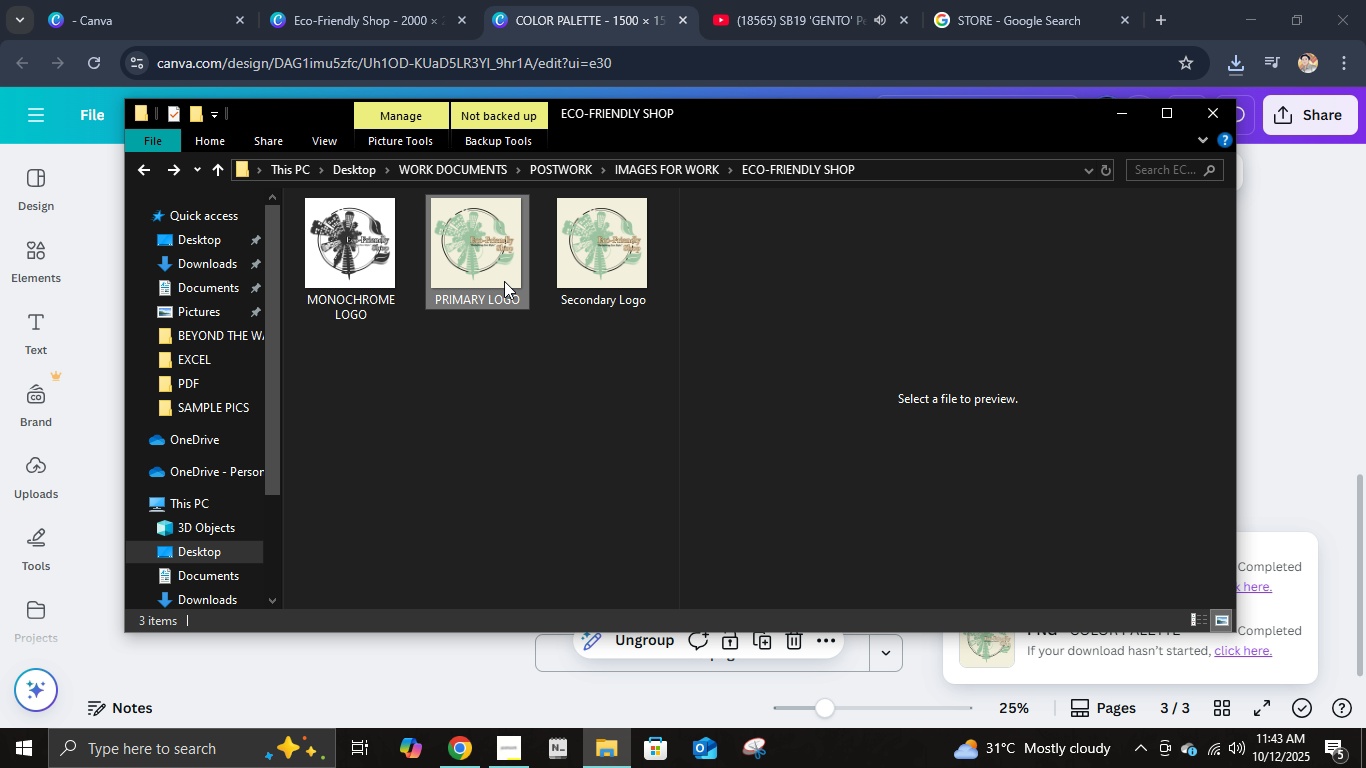 
triple_click([504, 281])
 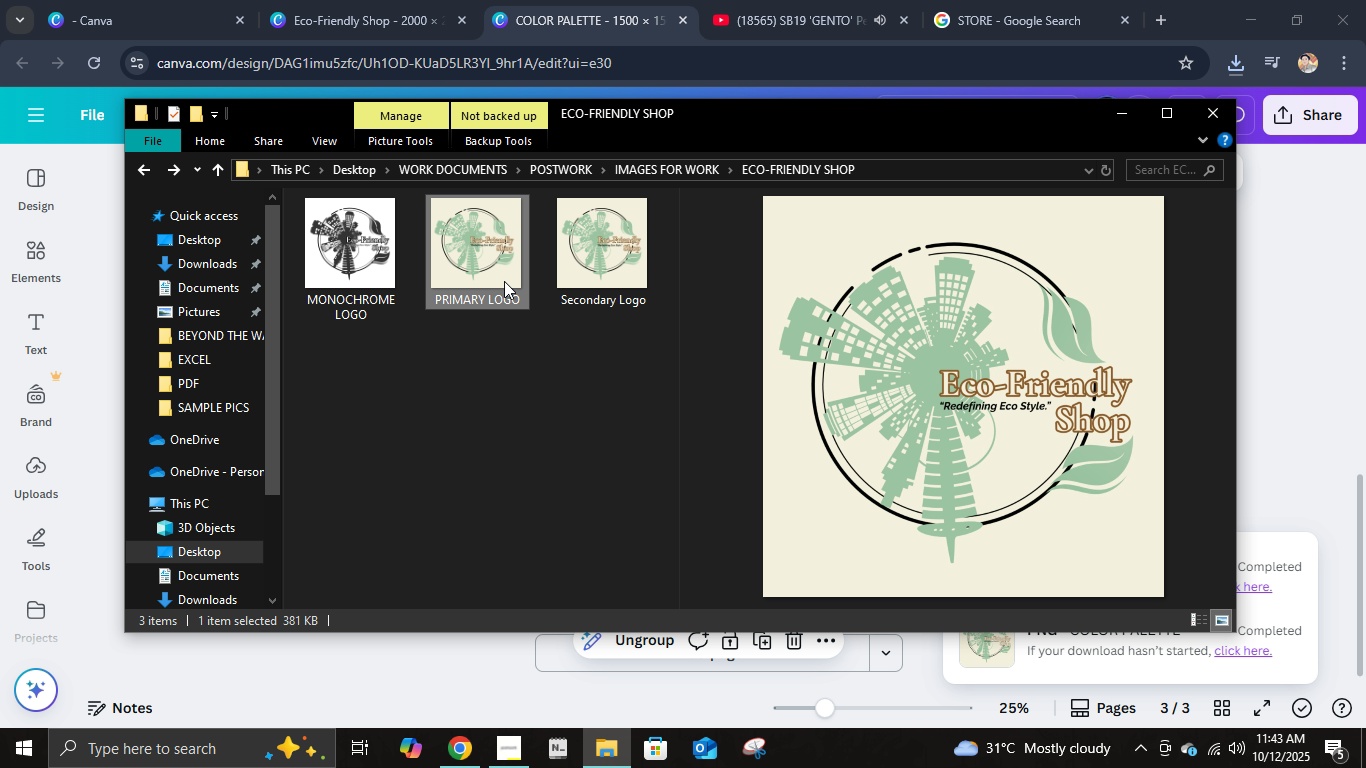 
double_click([504, 281])
 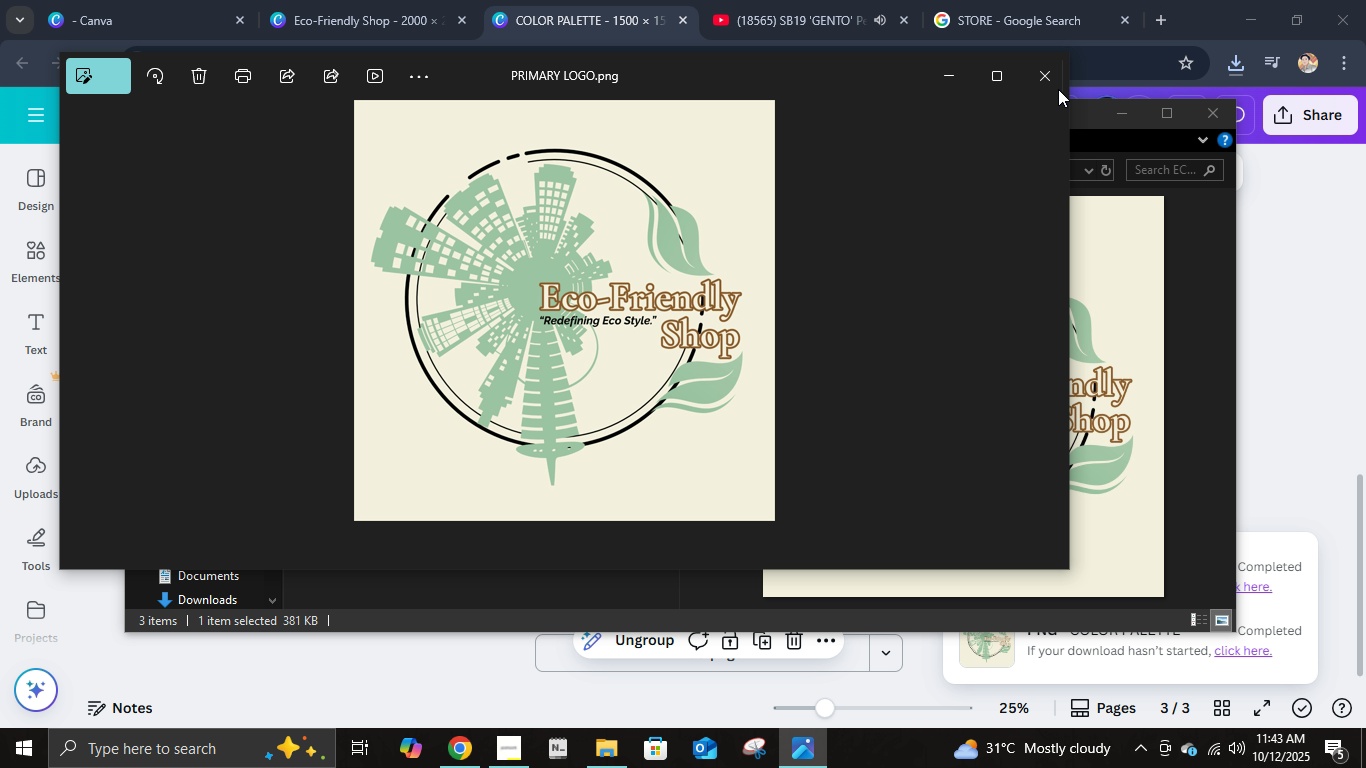 
left_click([1052, 76])
 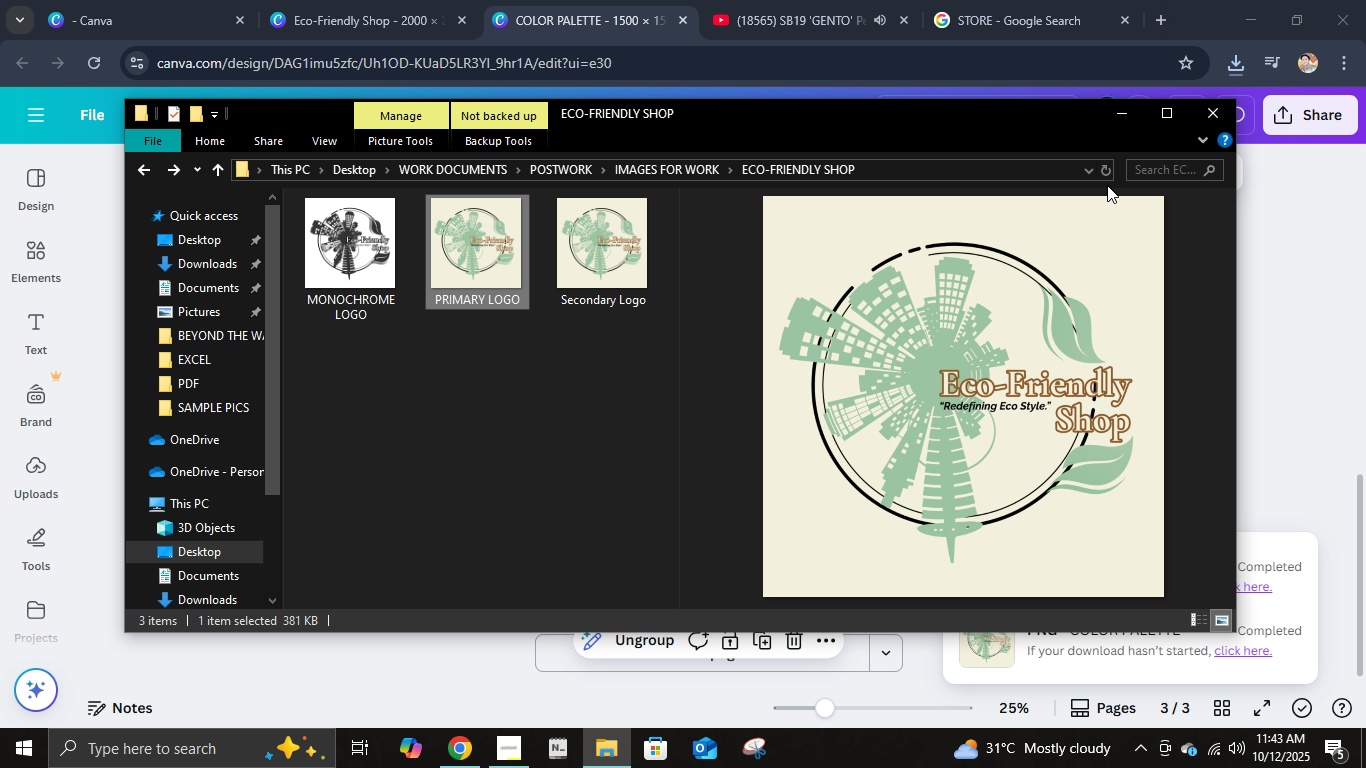 
double_click([1106, 169])
 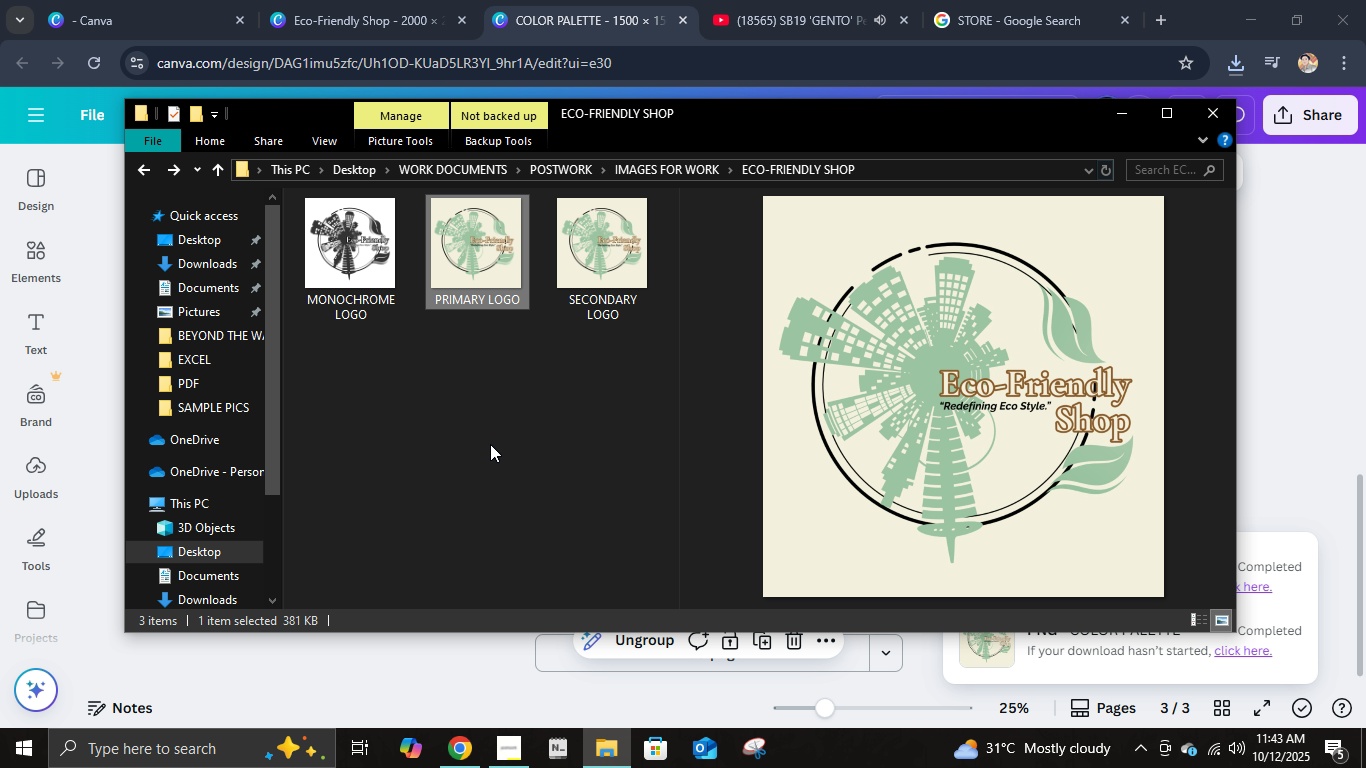 
left_click([490, 444])
 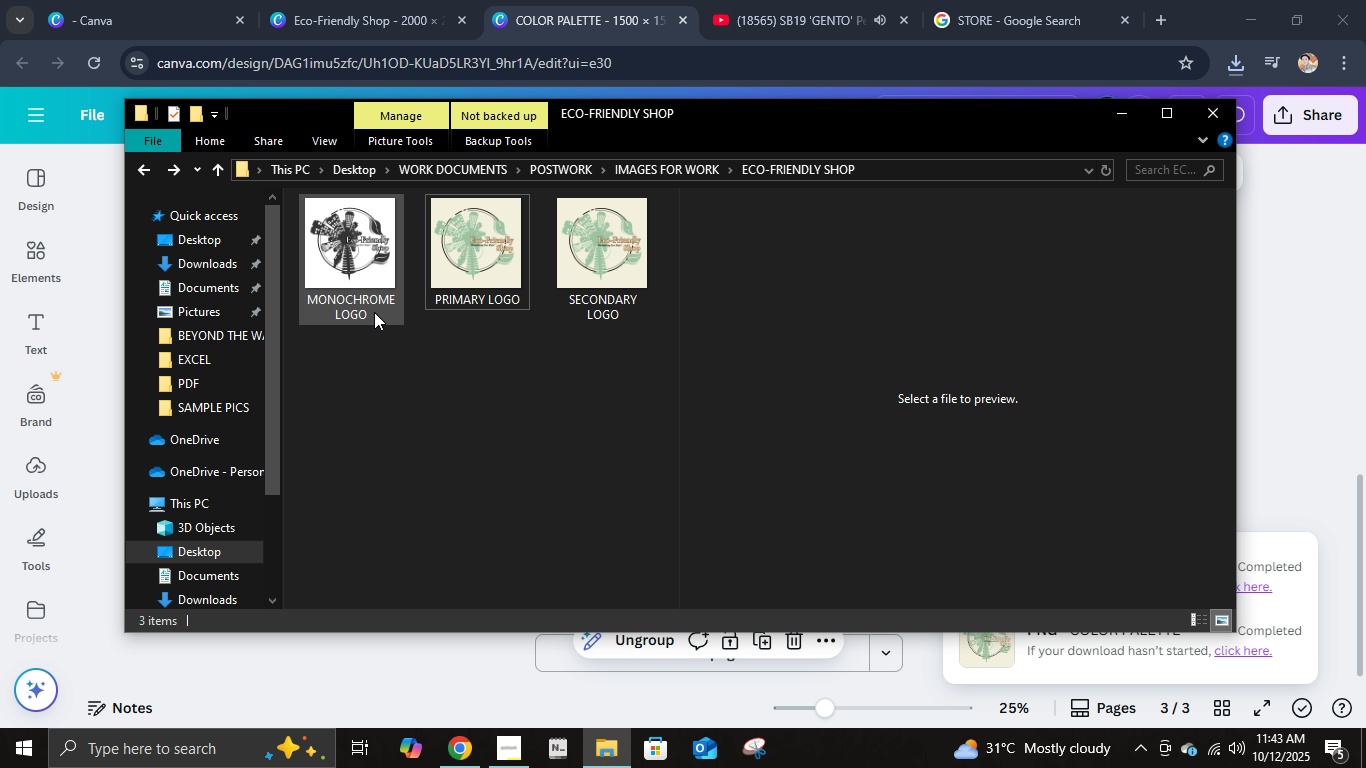 
left_click([374, 312])
 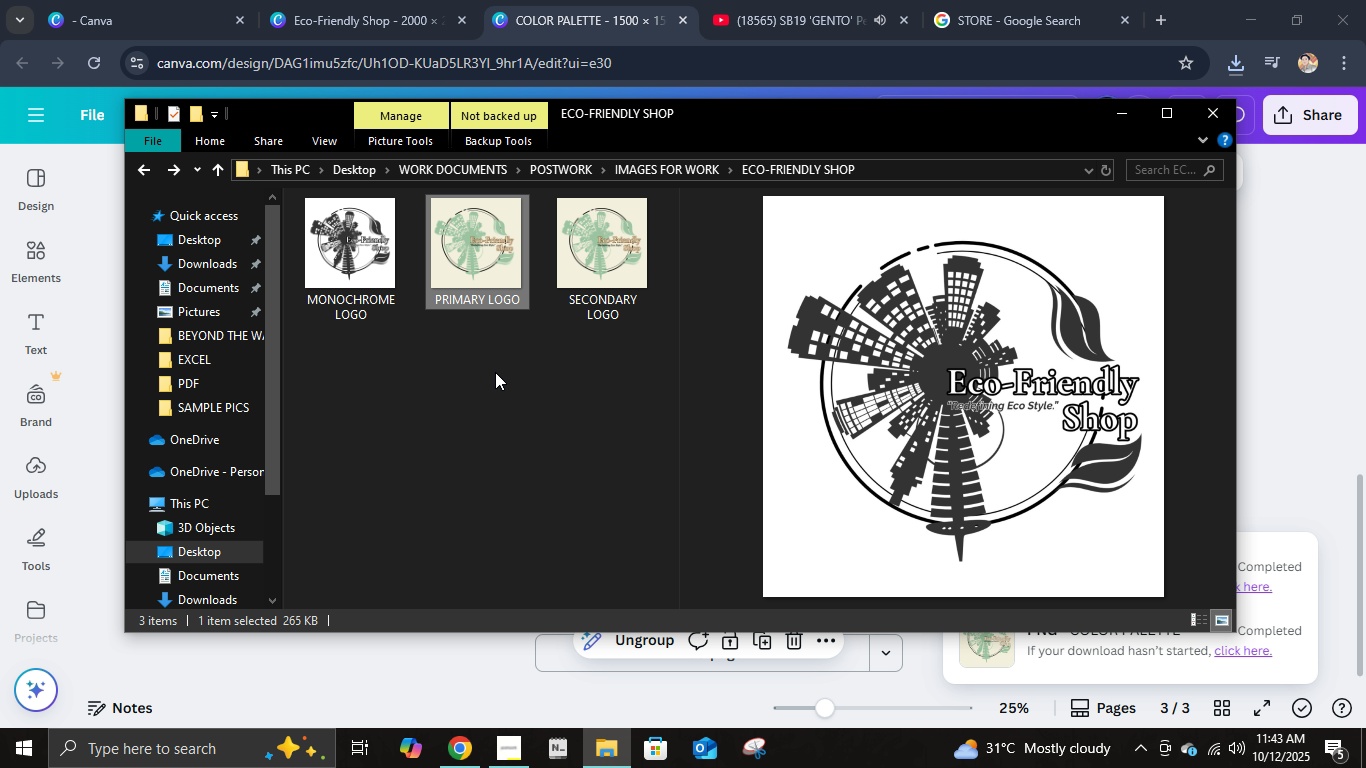 
key(ArrowRight)
 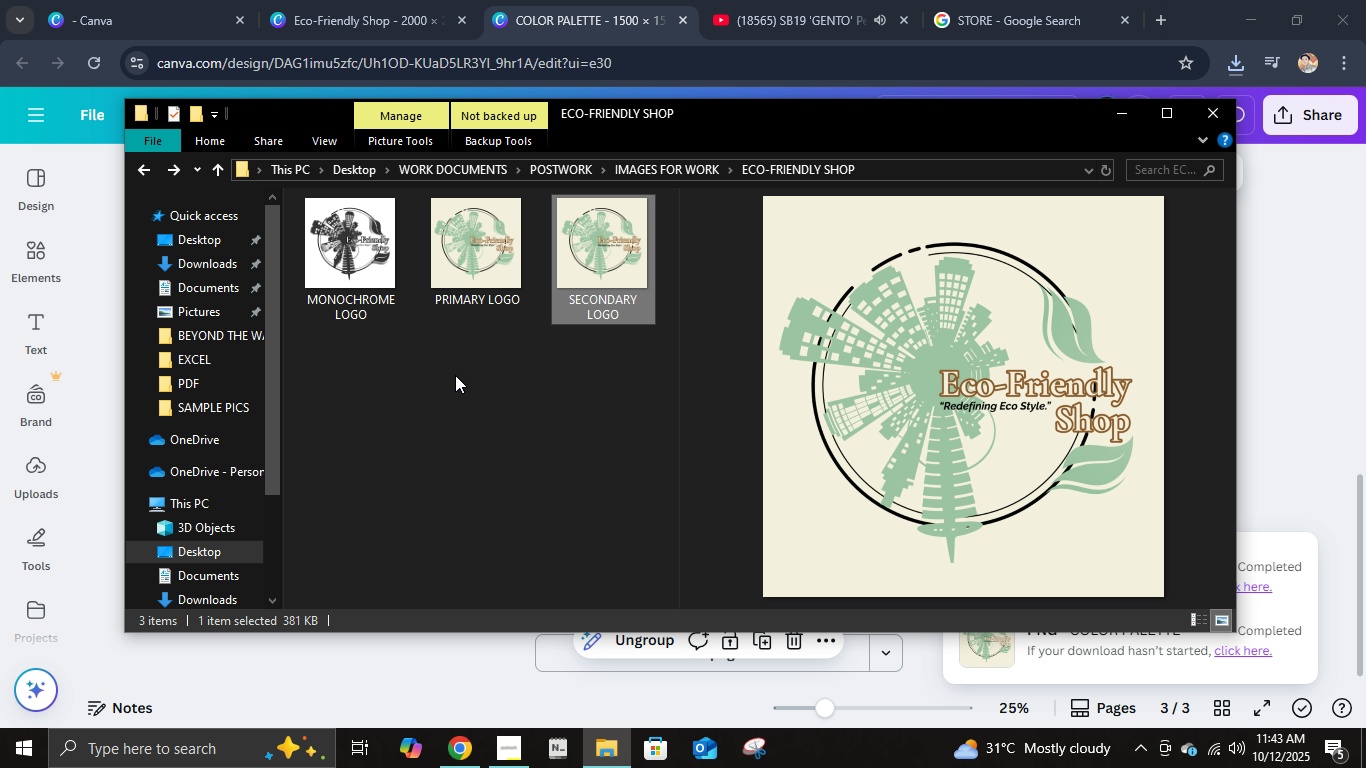 
key(ArrowRight)
 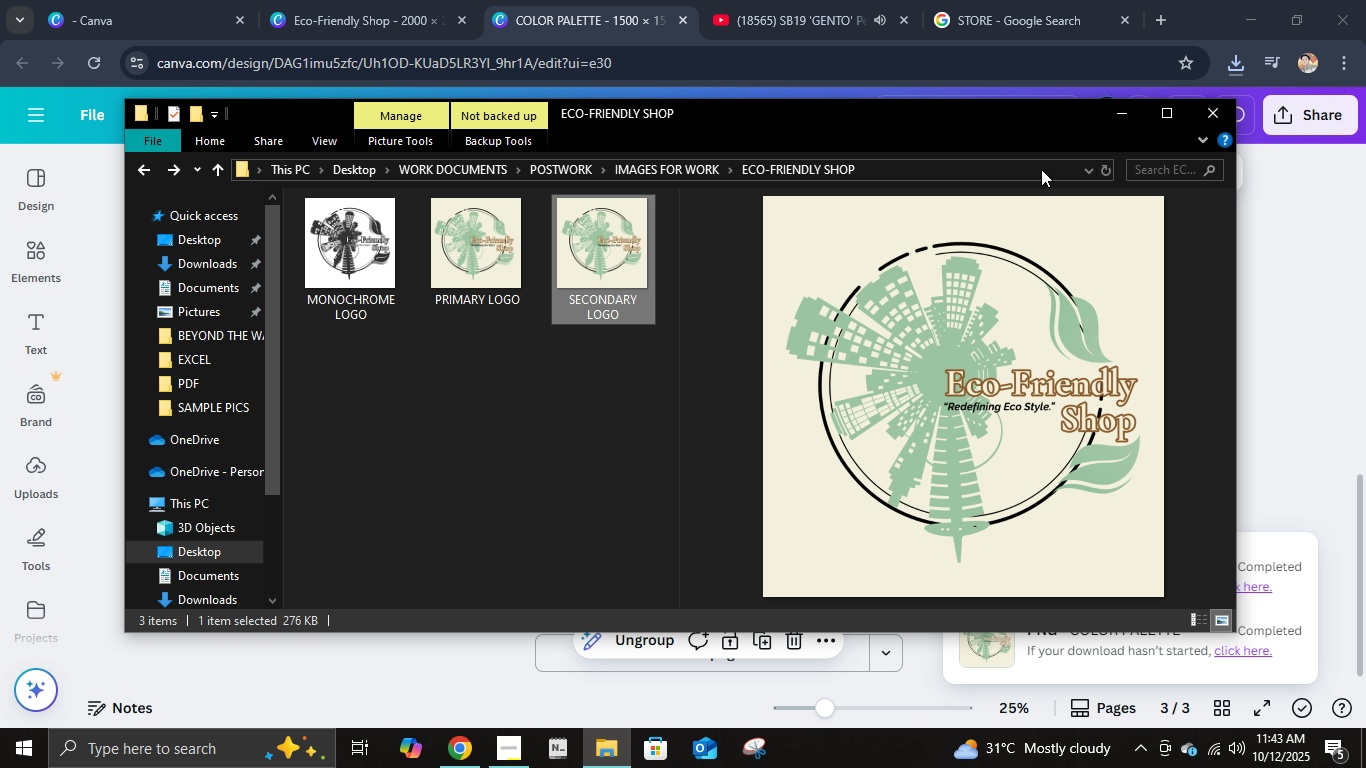 
left_click([1110, 117])
 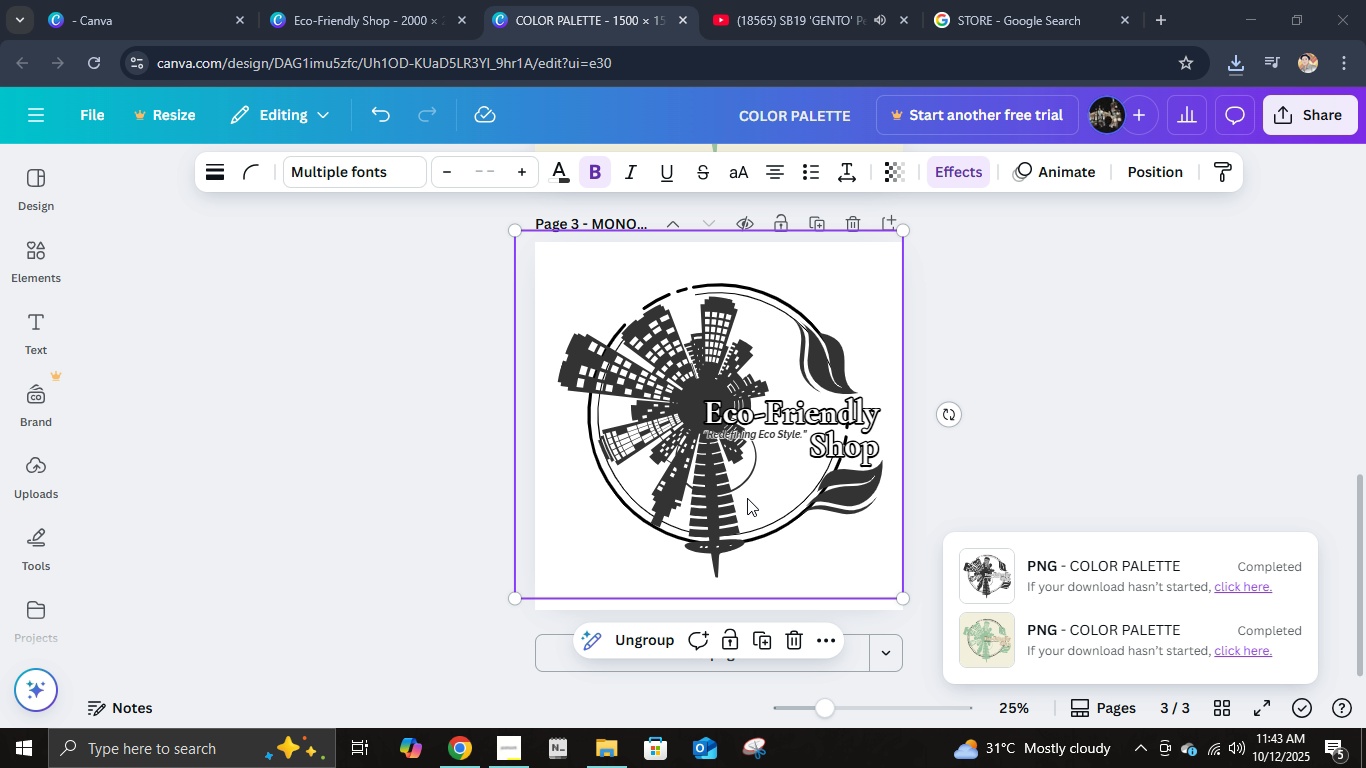 
left_click([1135, 486])
 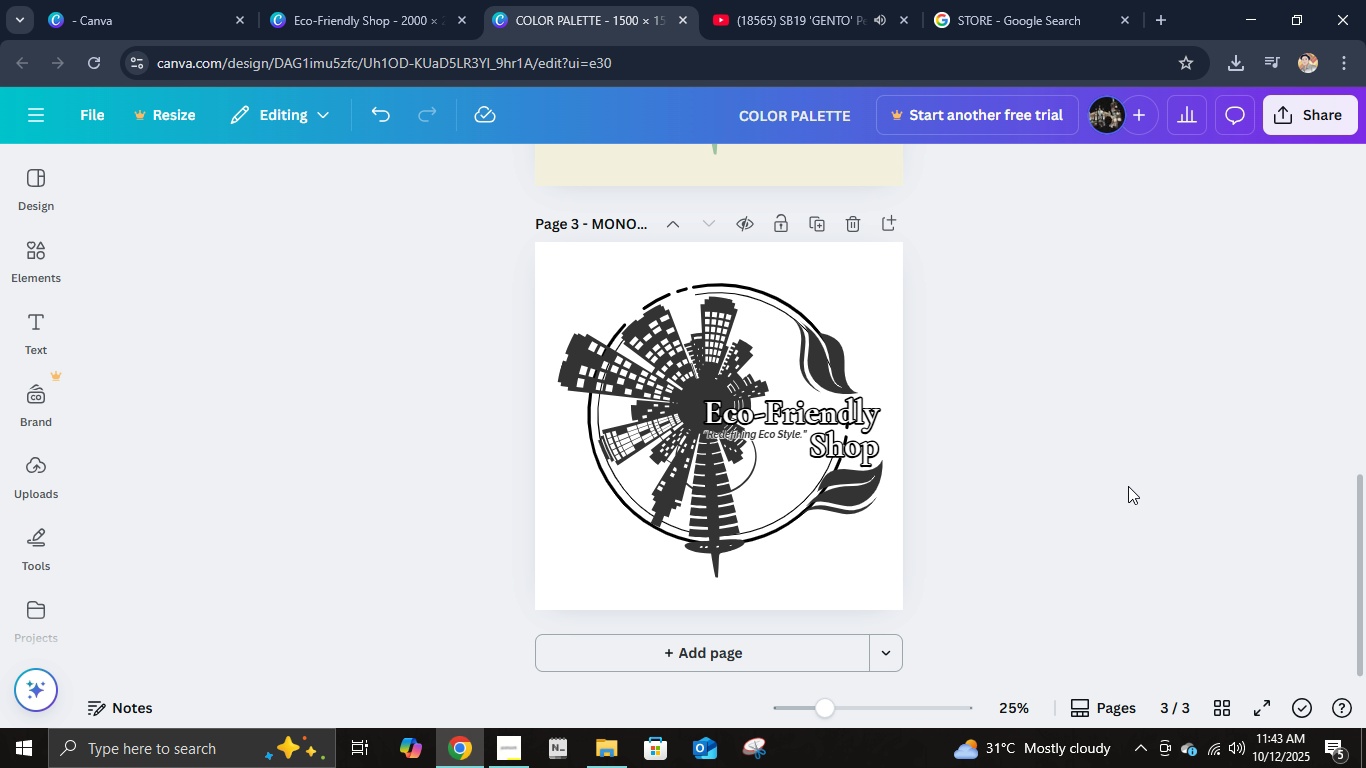 
scroll: coordinate [777, 460], scroll_direction: up, amount: 11.0
 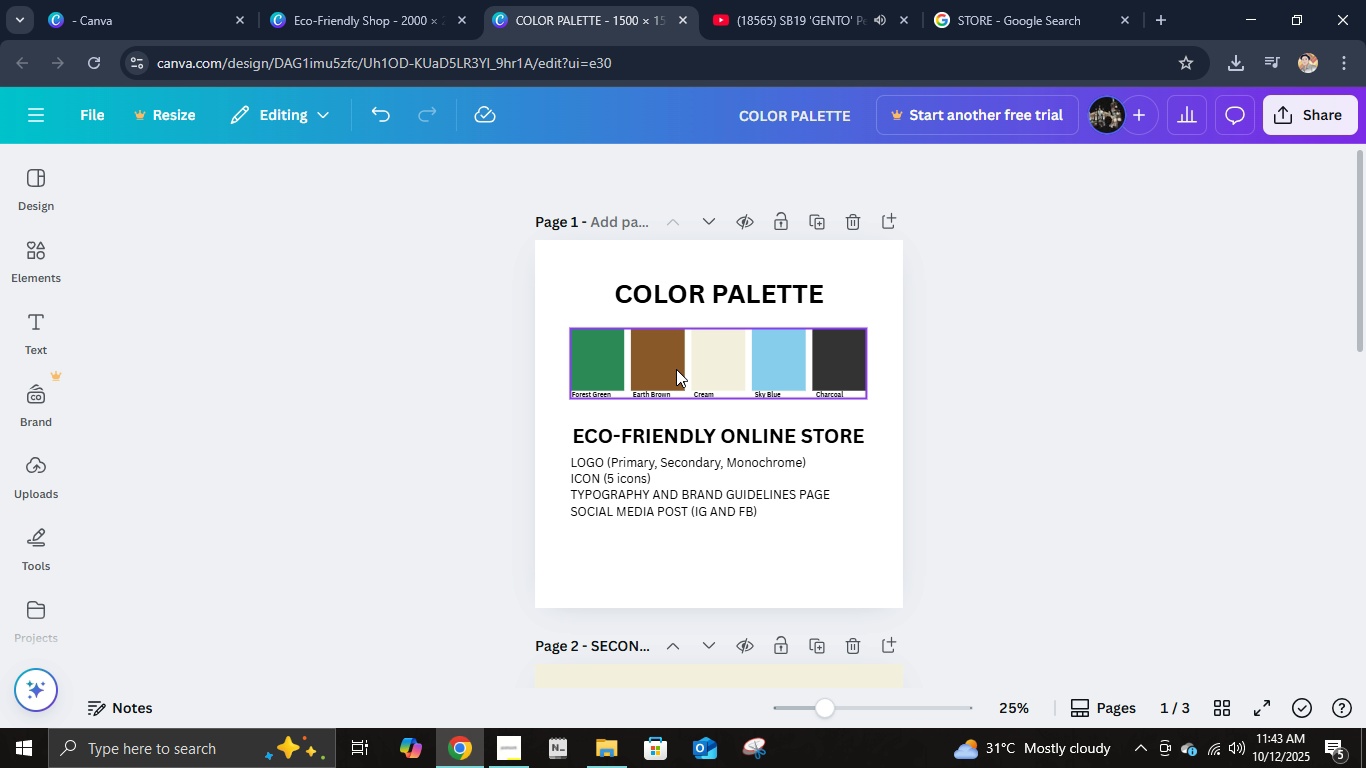 
scroll: coordinate [678, 372], scroll_direction: down, amount: 4.0
 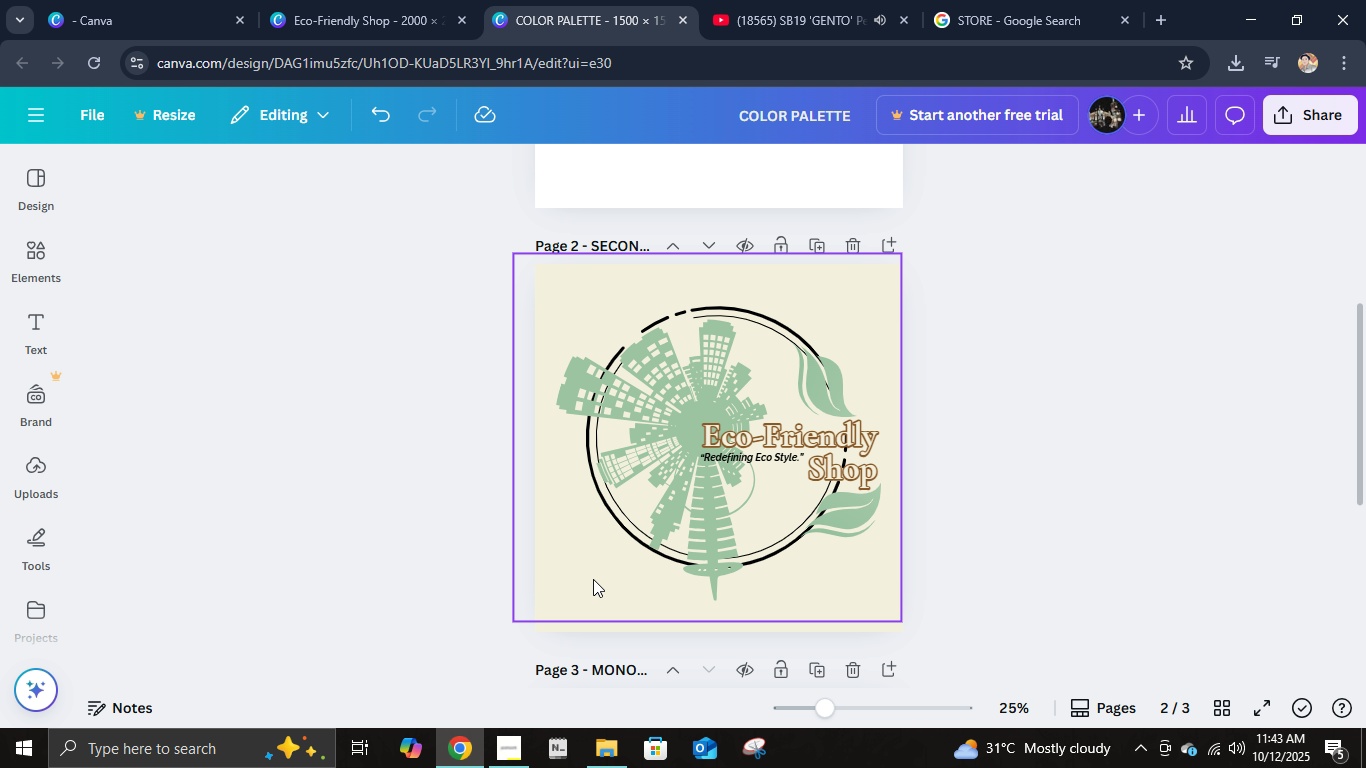 
left_click([522, 752])